 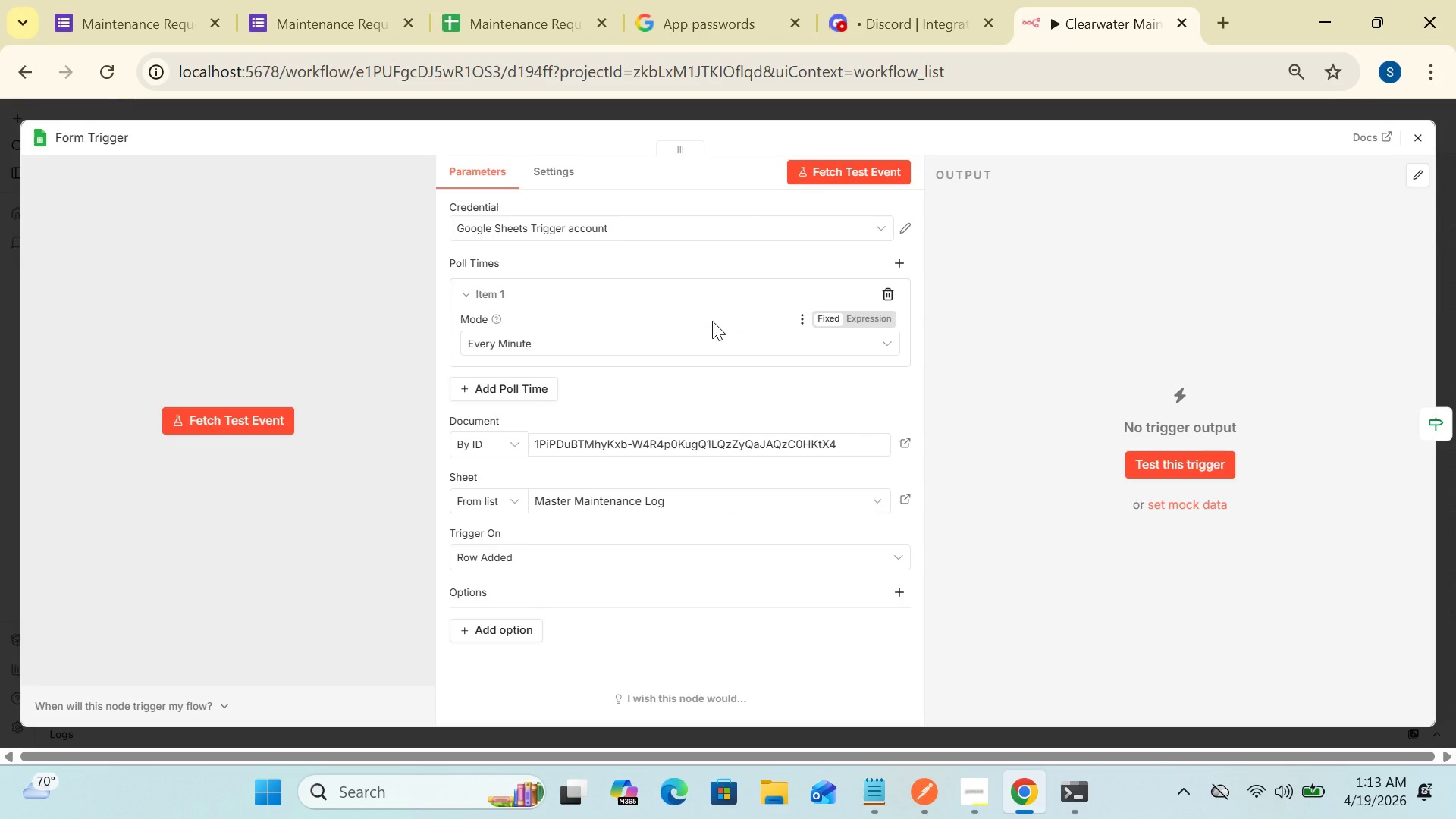 
left_click([1410, 138])
 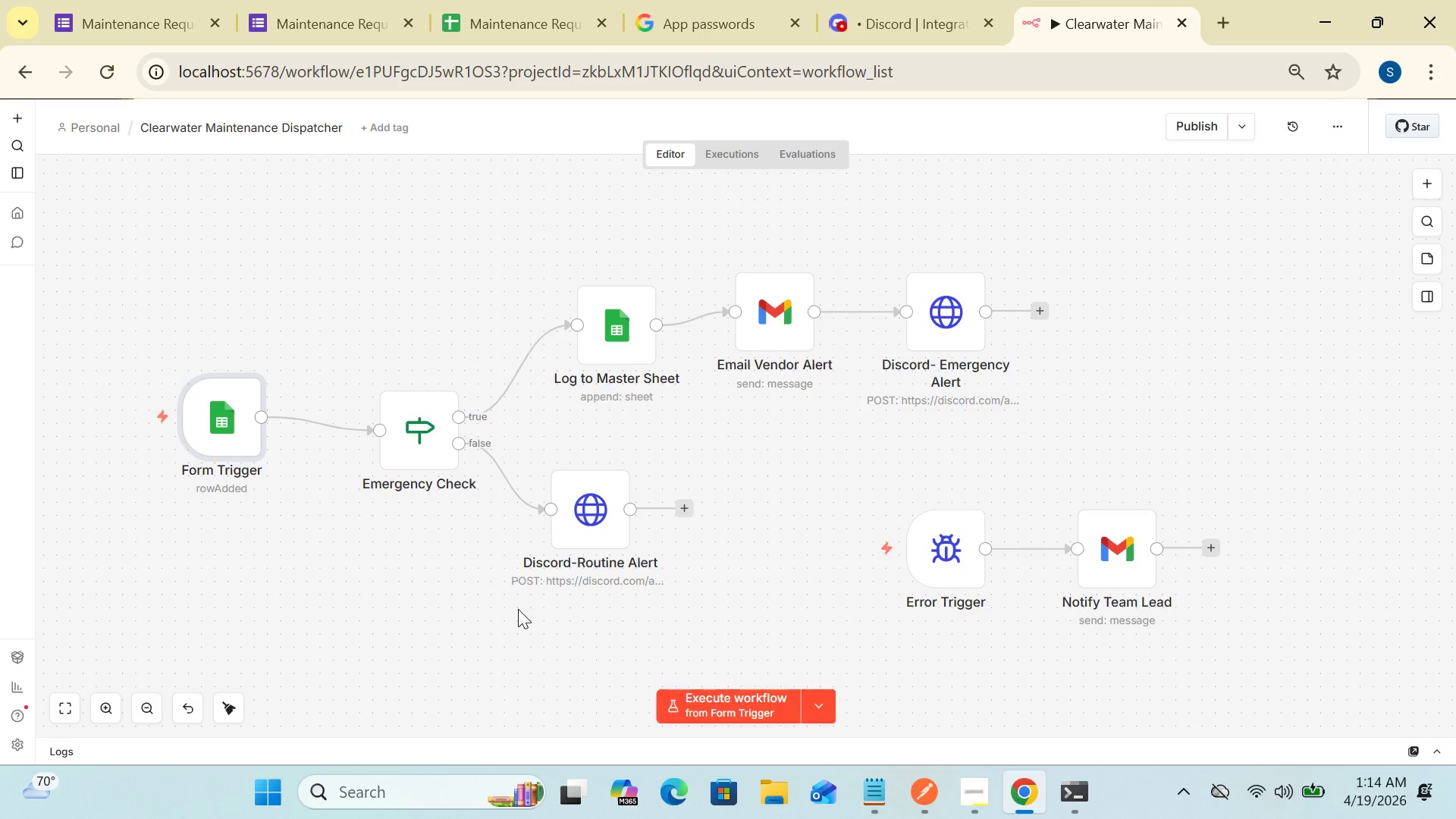 
wait(46.8)
 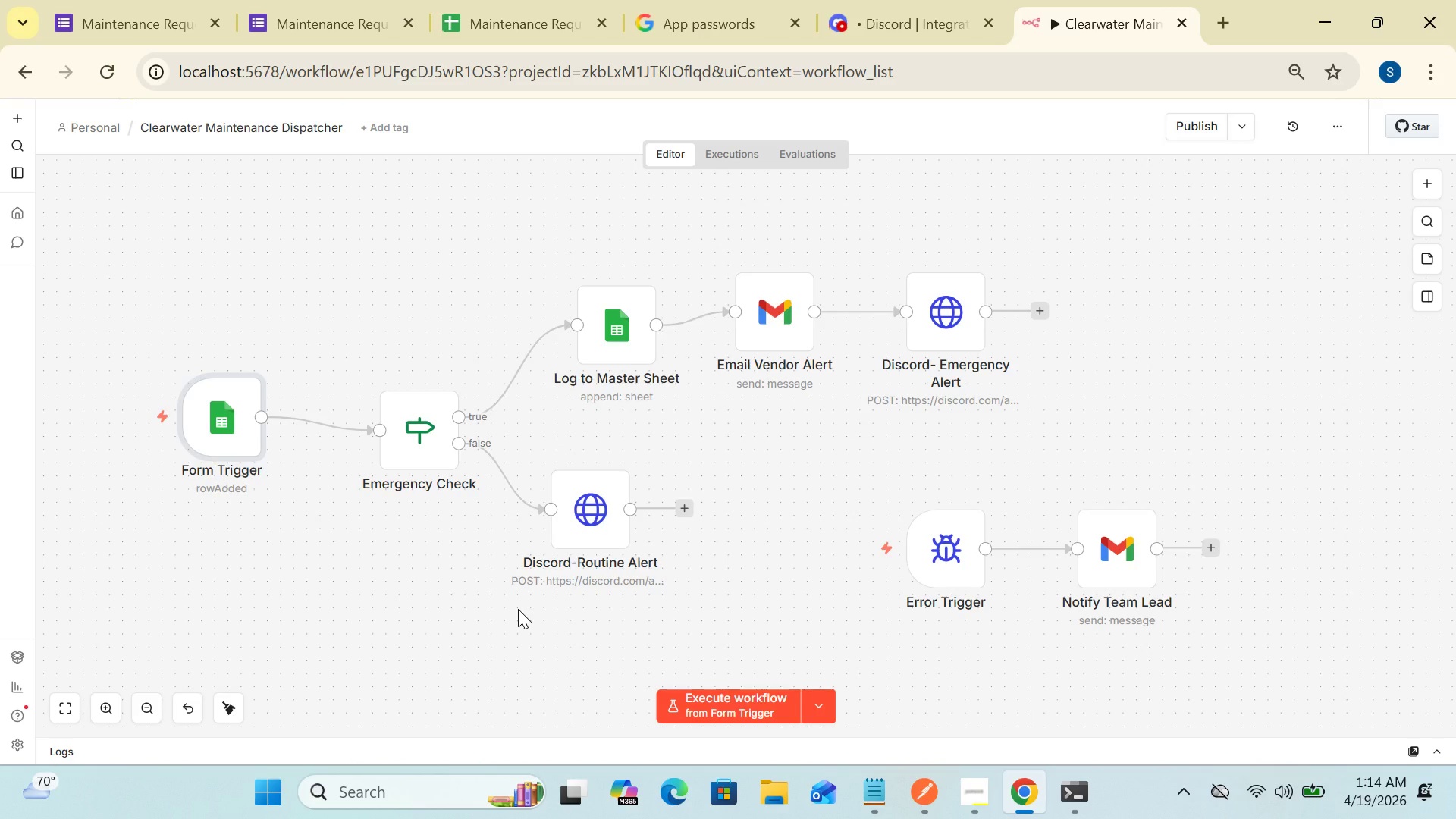 
left_click([687, 492])
 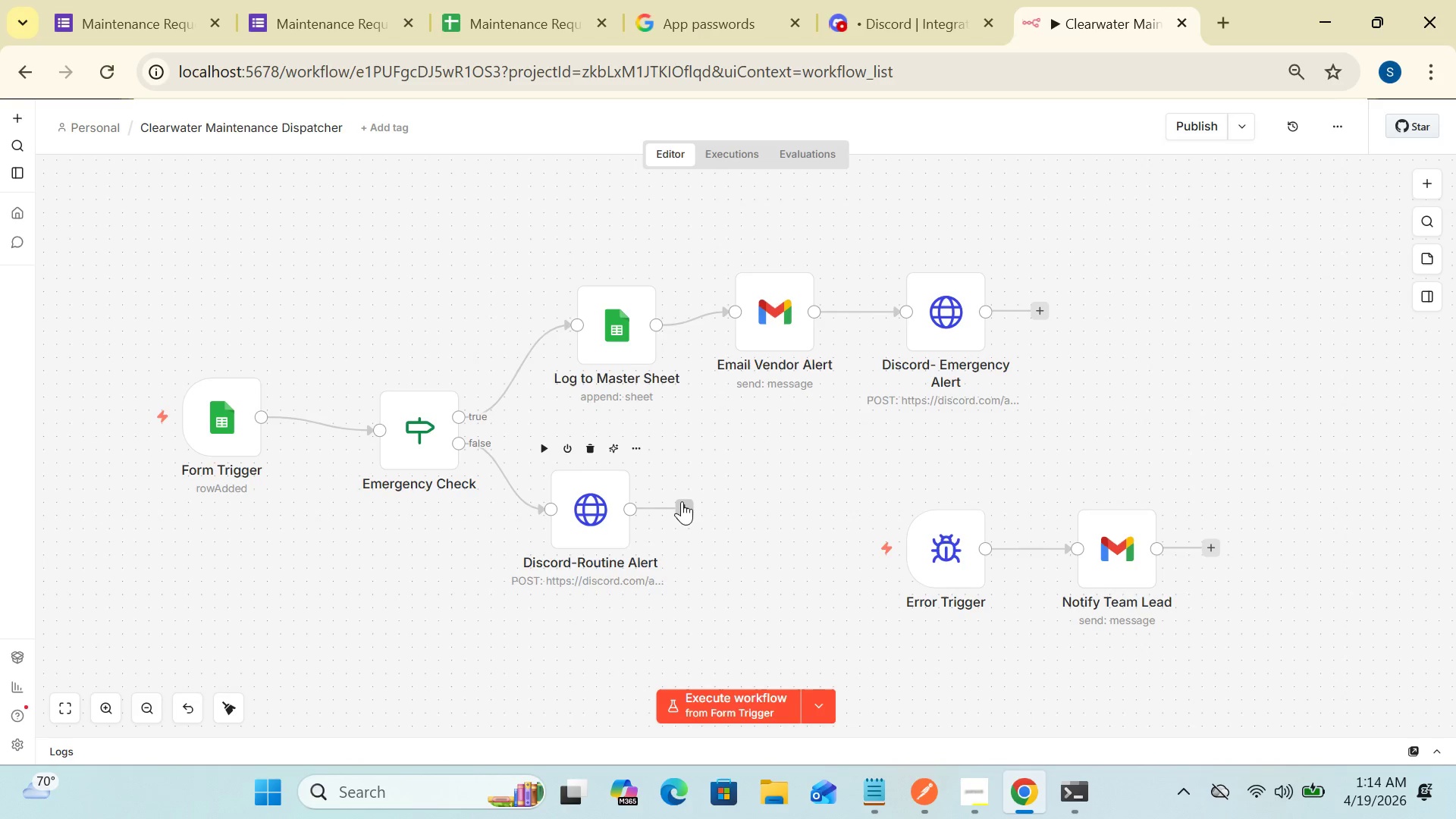 
left_click([682, 501])
 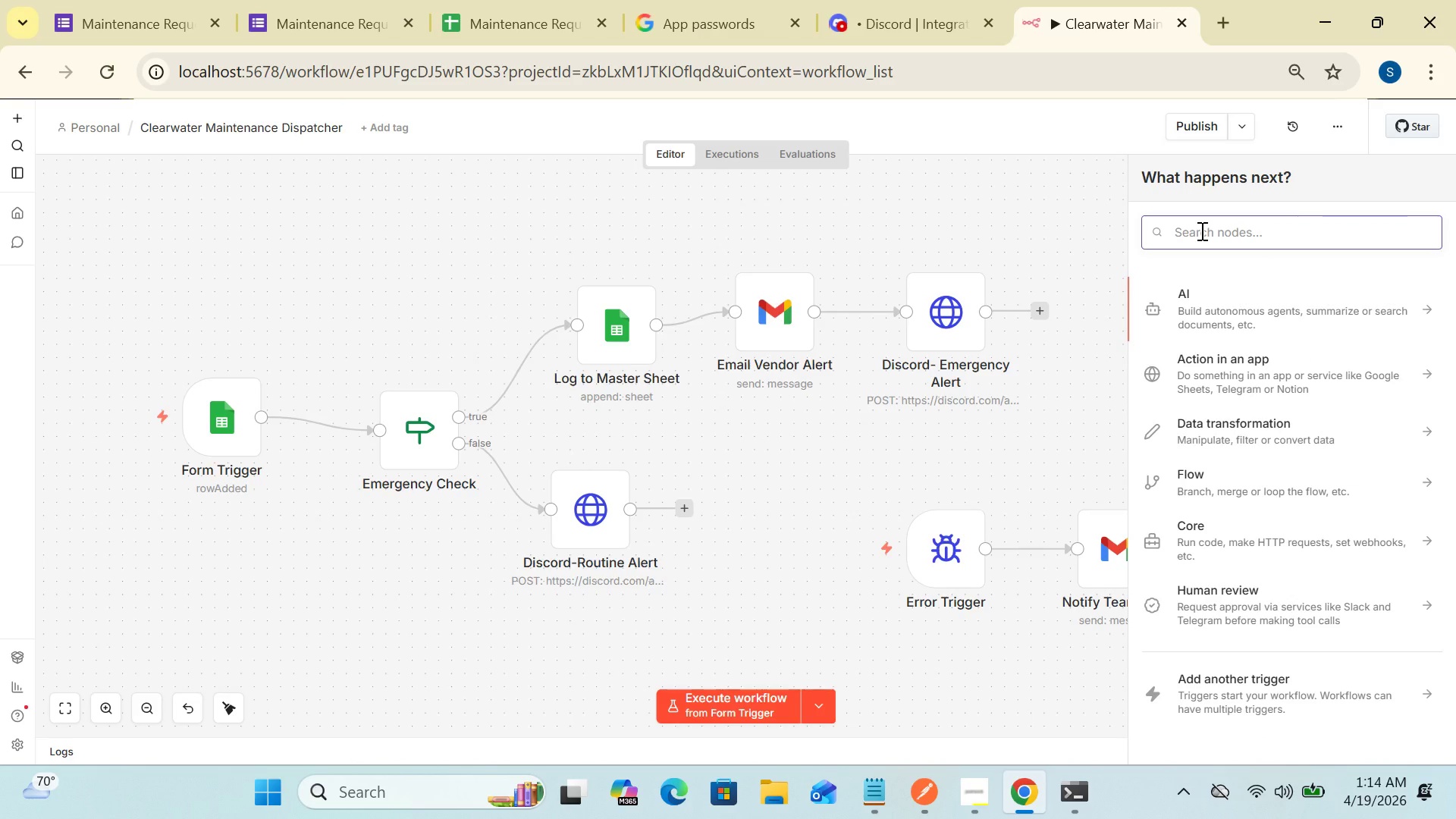 
type(google)
 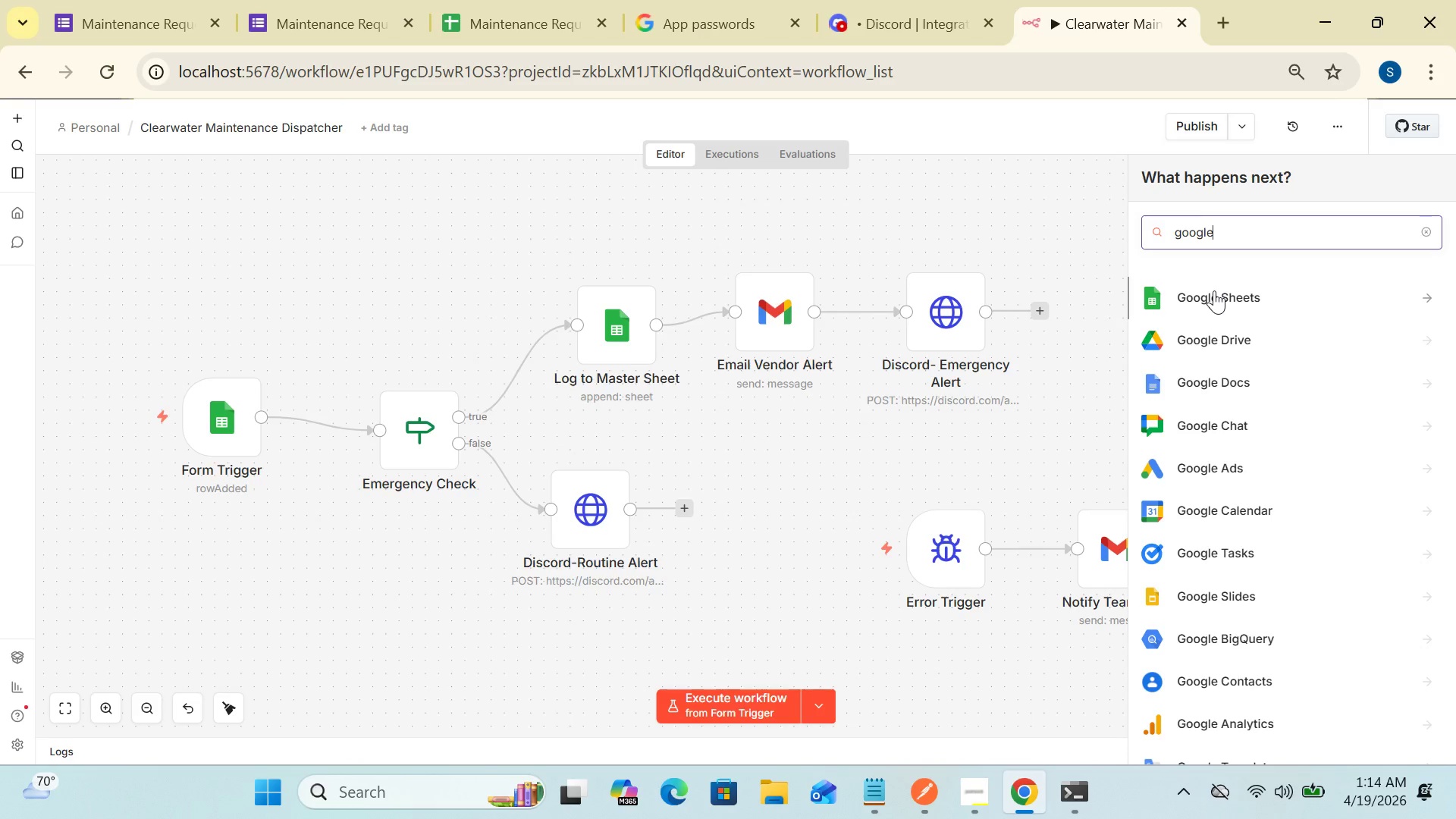 
wait(7.19)
 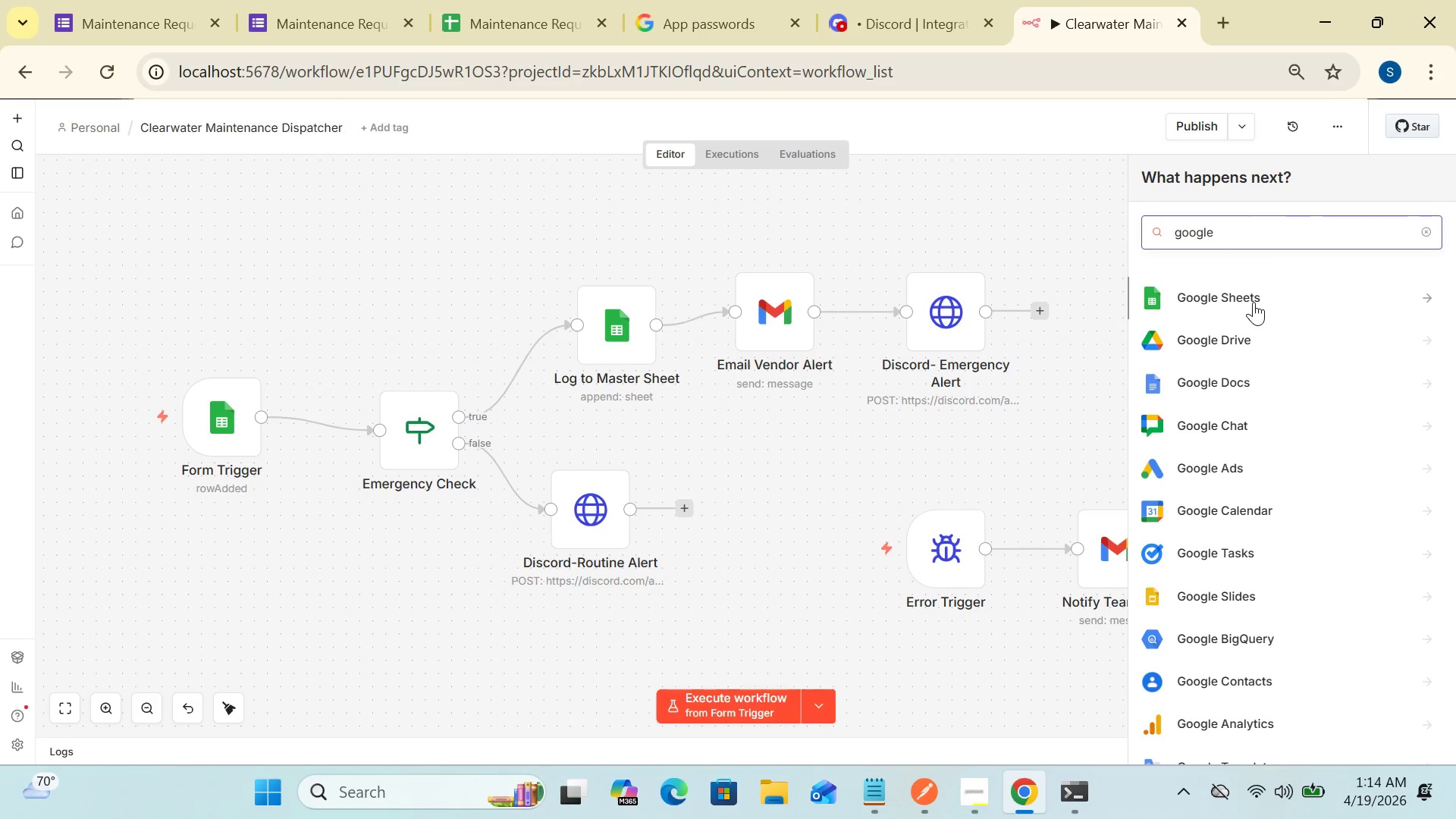 
left_click([1205, 289])
 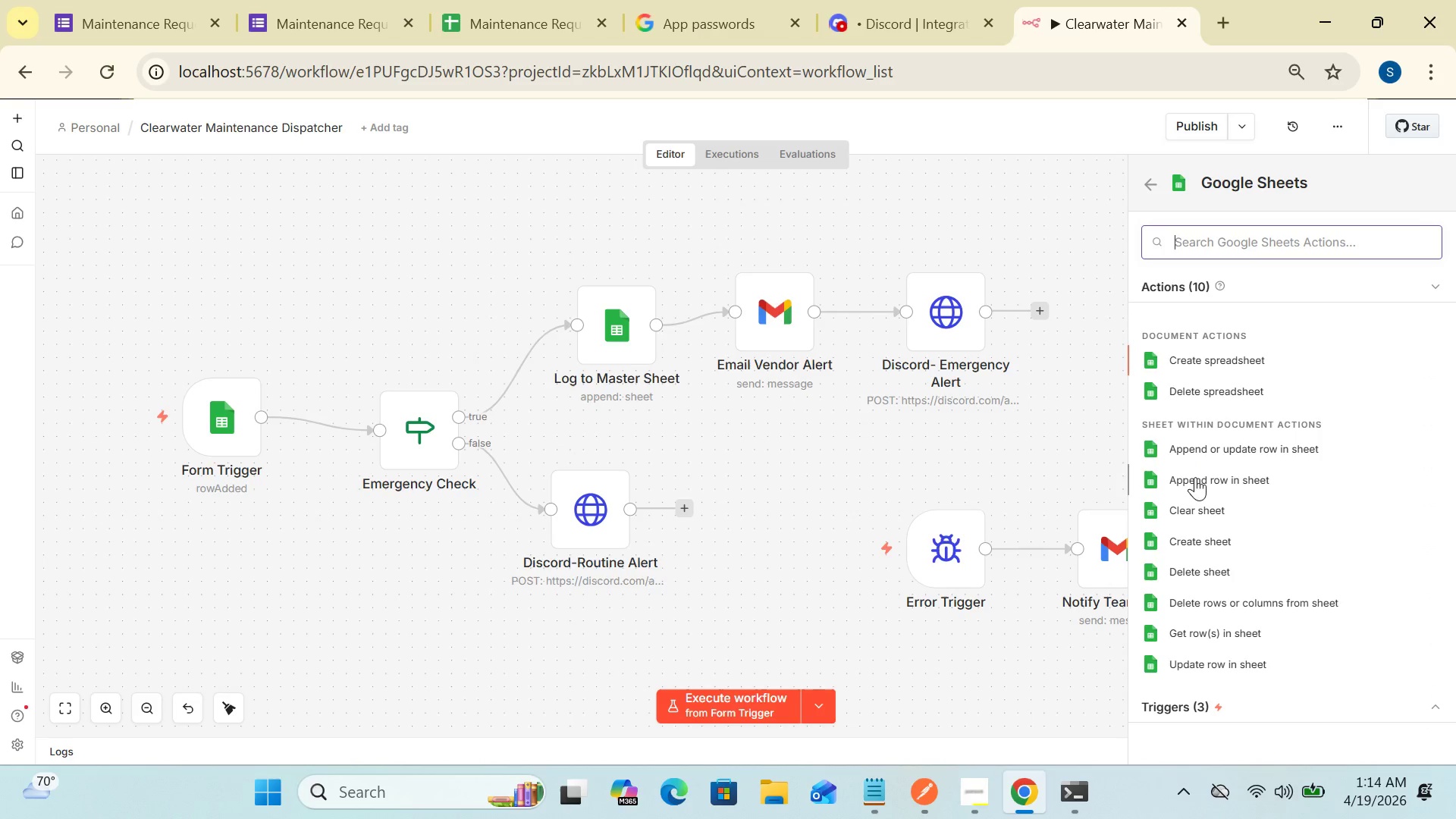 
wait(7.88)
 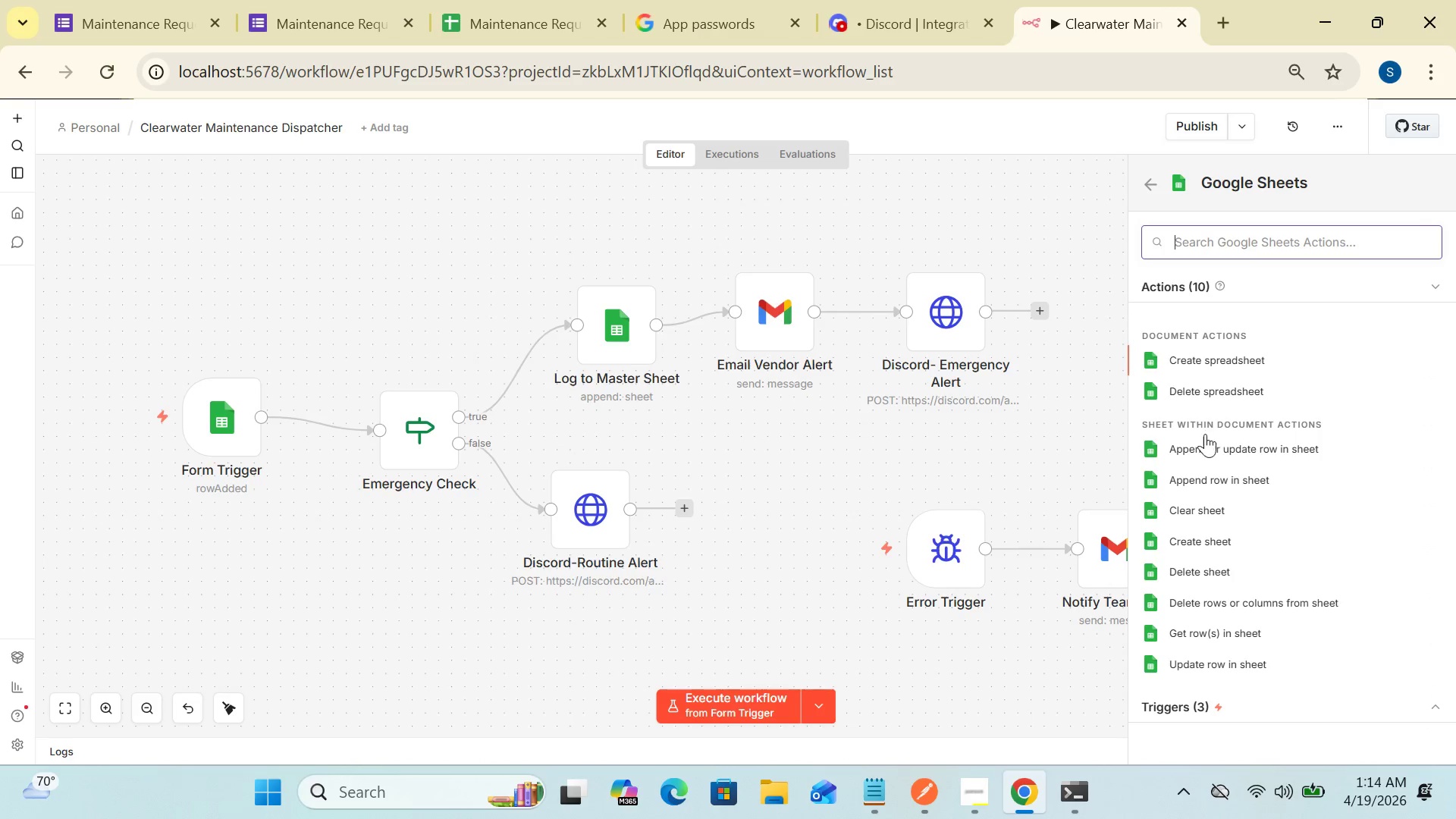 
left_click([1195, 475])
 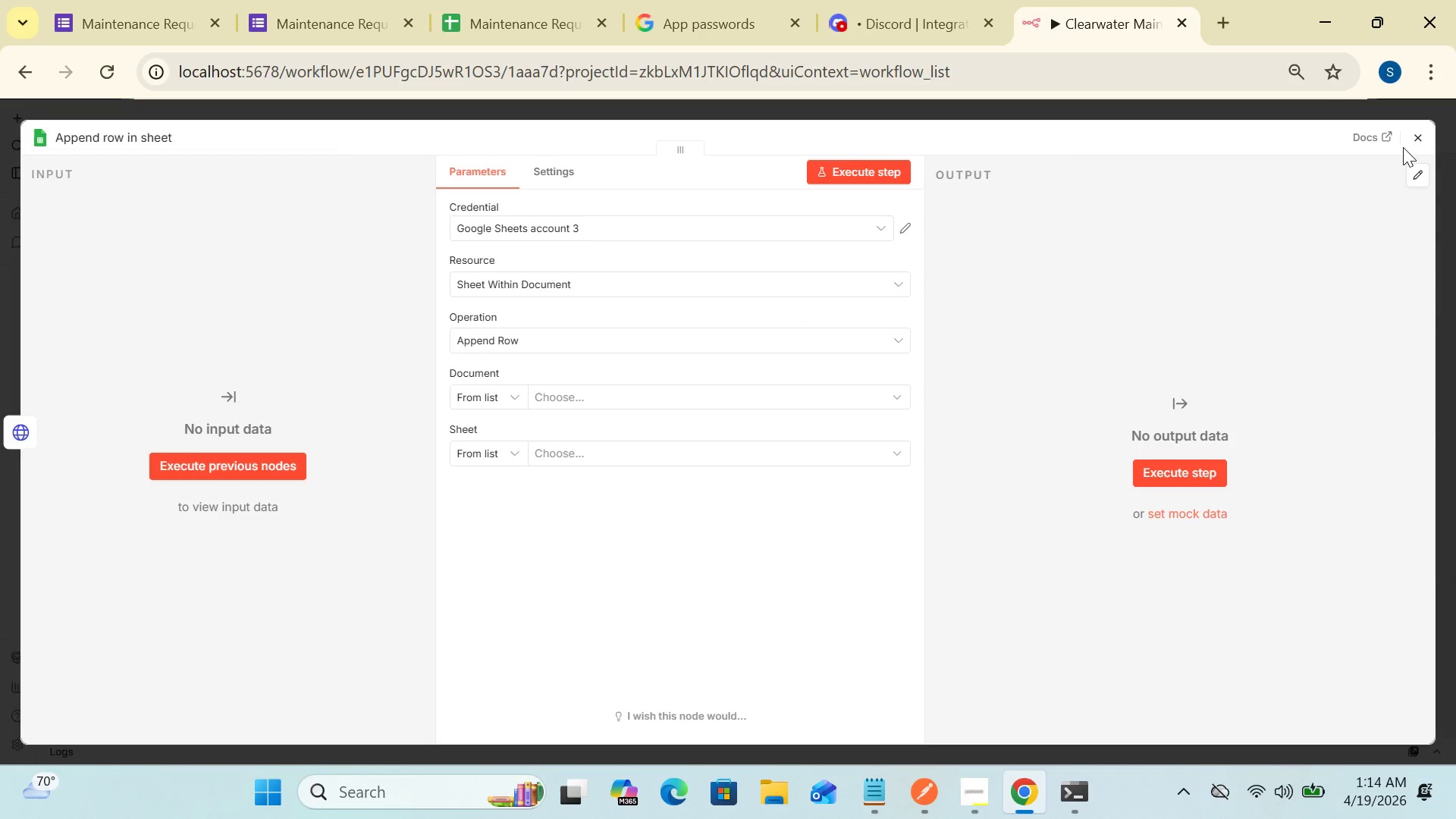 
left_click([1414, 140])
 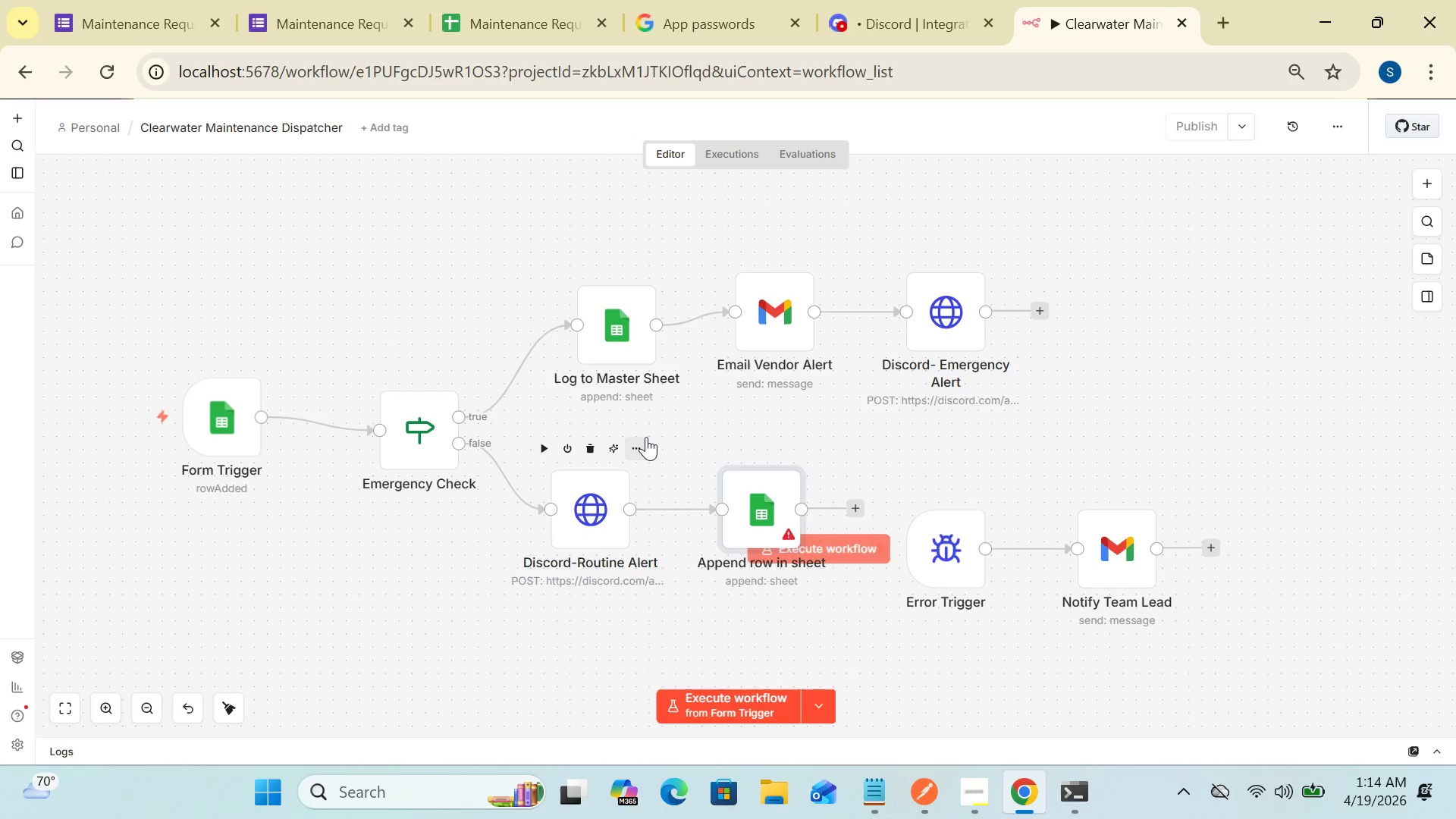 
wait(5.42)
 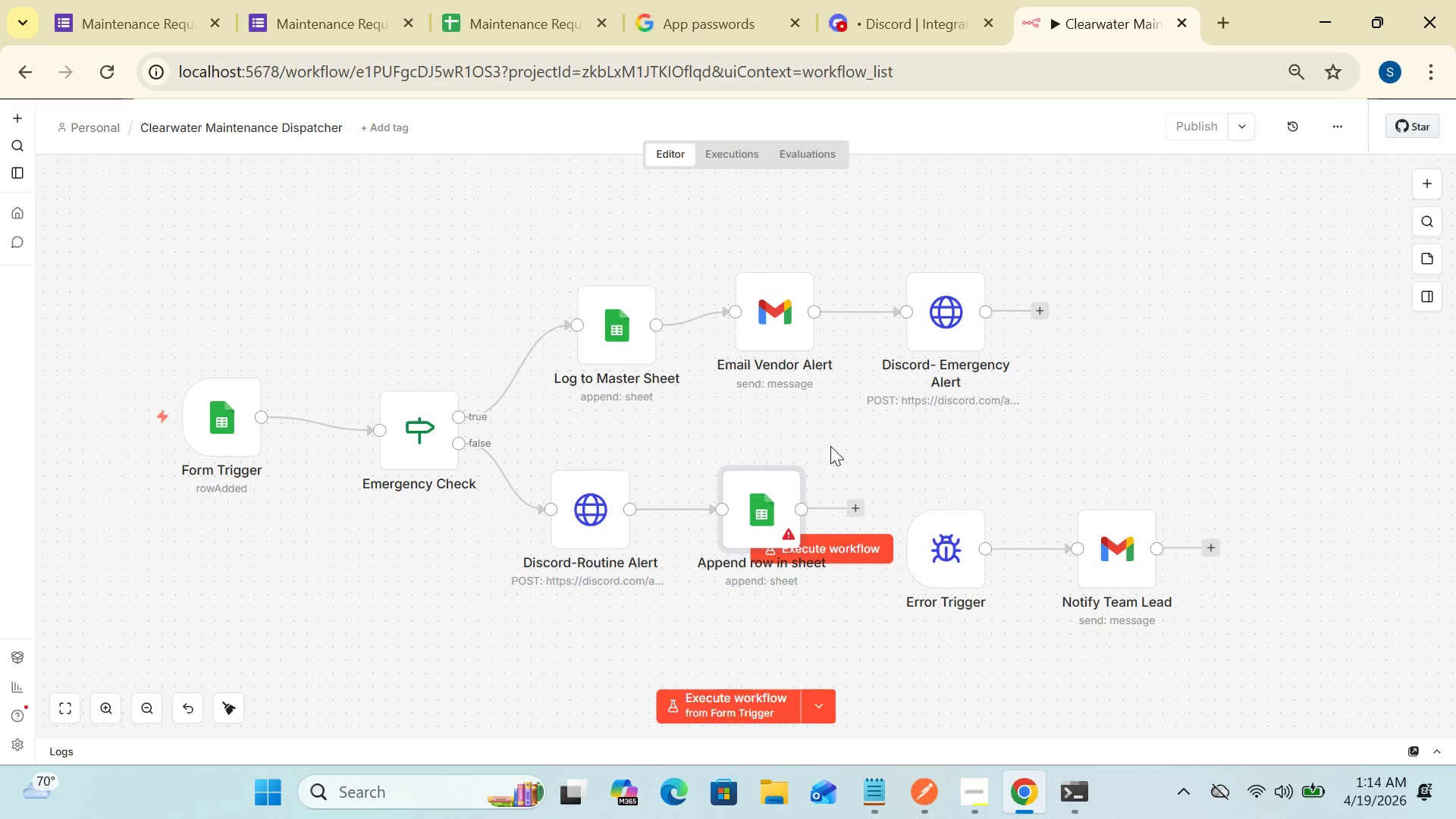 
double_click([618, 340])
 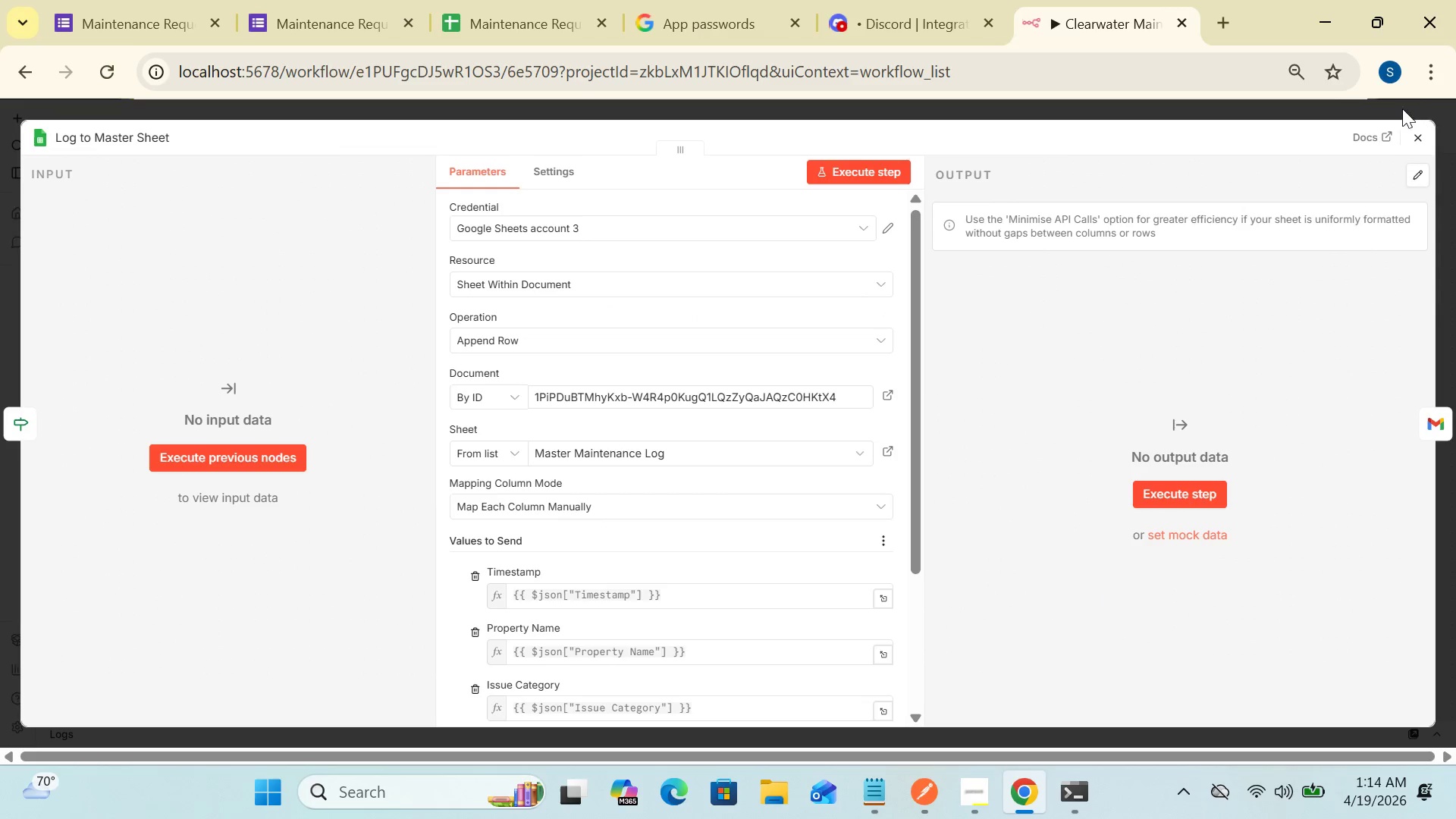 
left_click([1417, 131])
 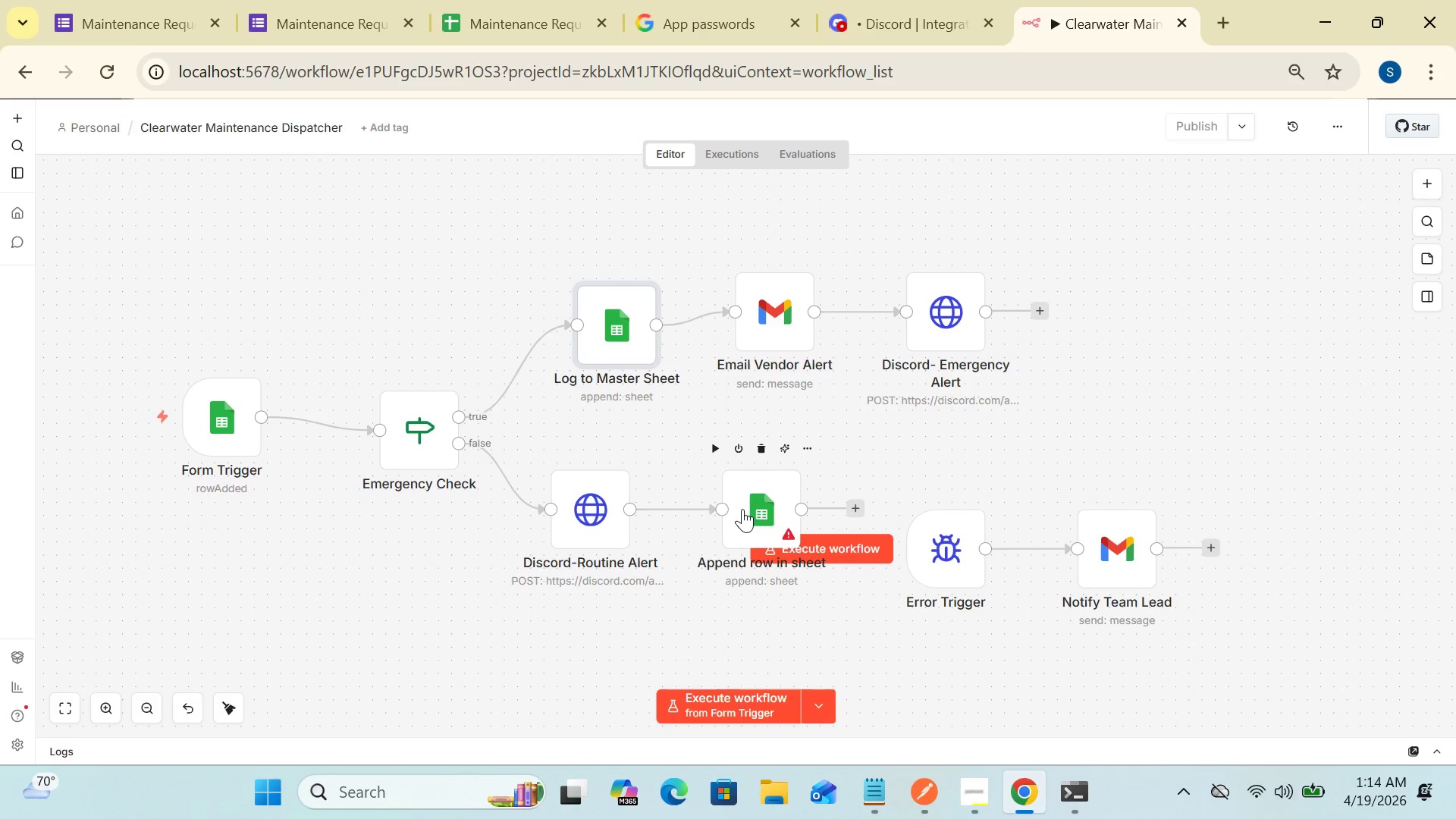 
double_click([742, 509])
 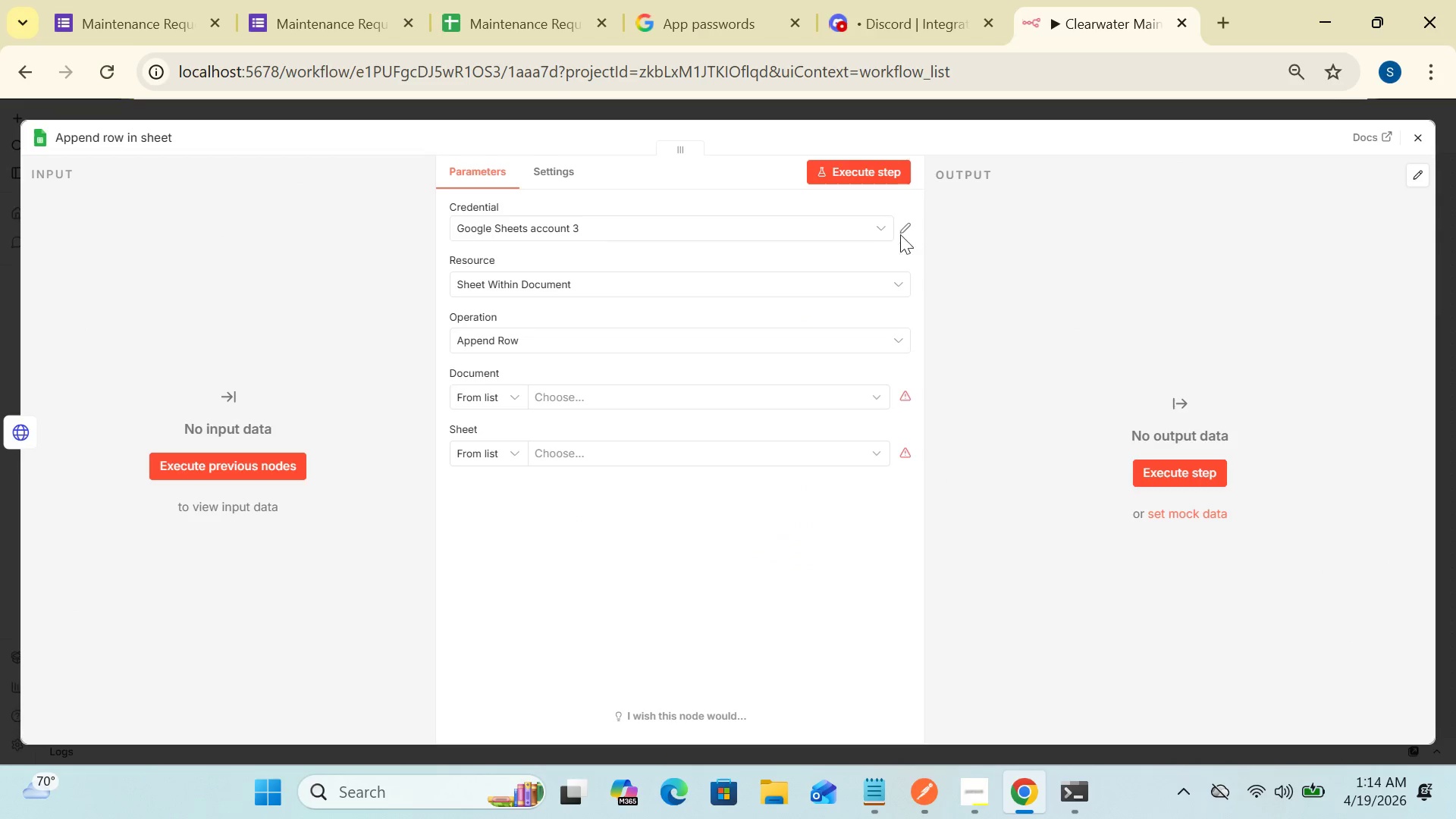 
left_click([905, 227])
 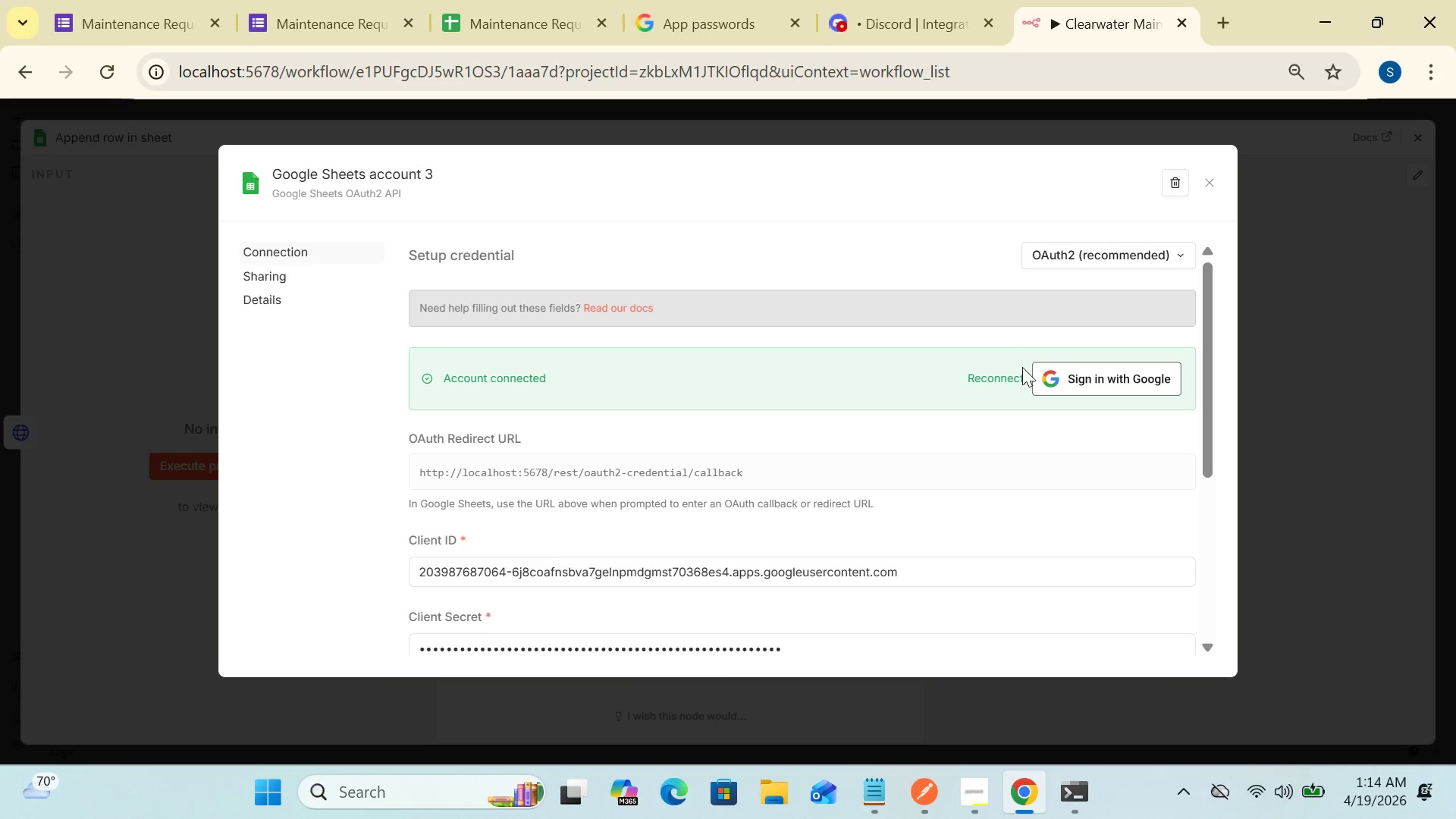 
left_click([1069, 374])
 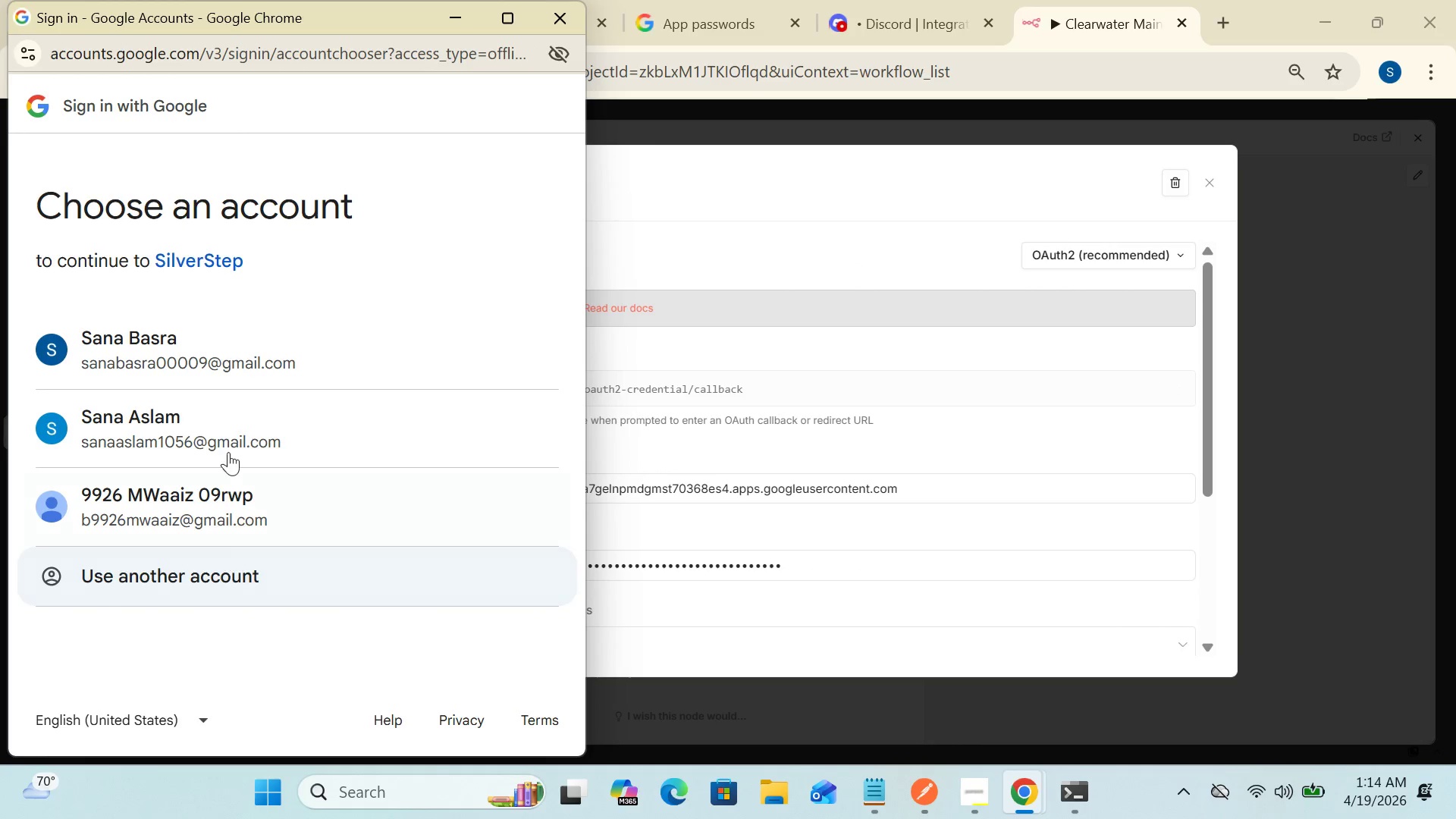 
double_click([240, 359])
 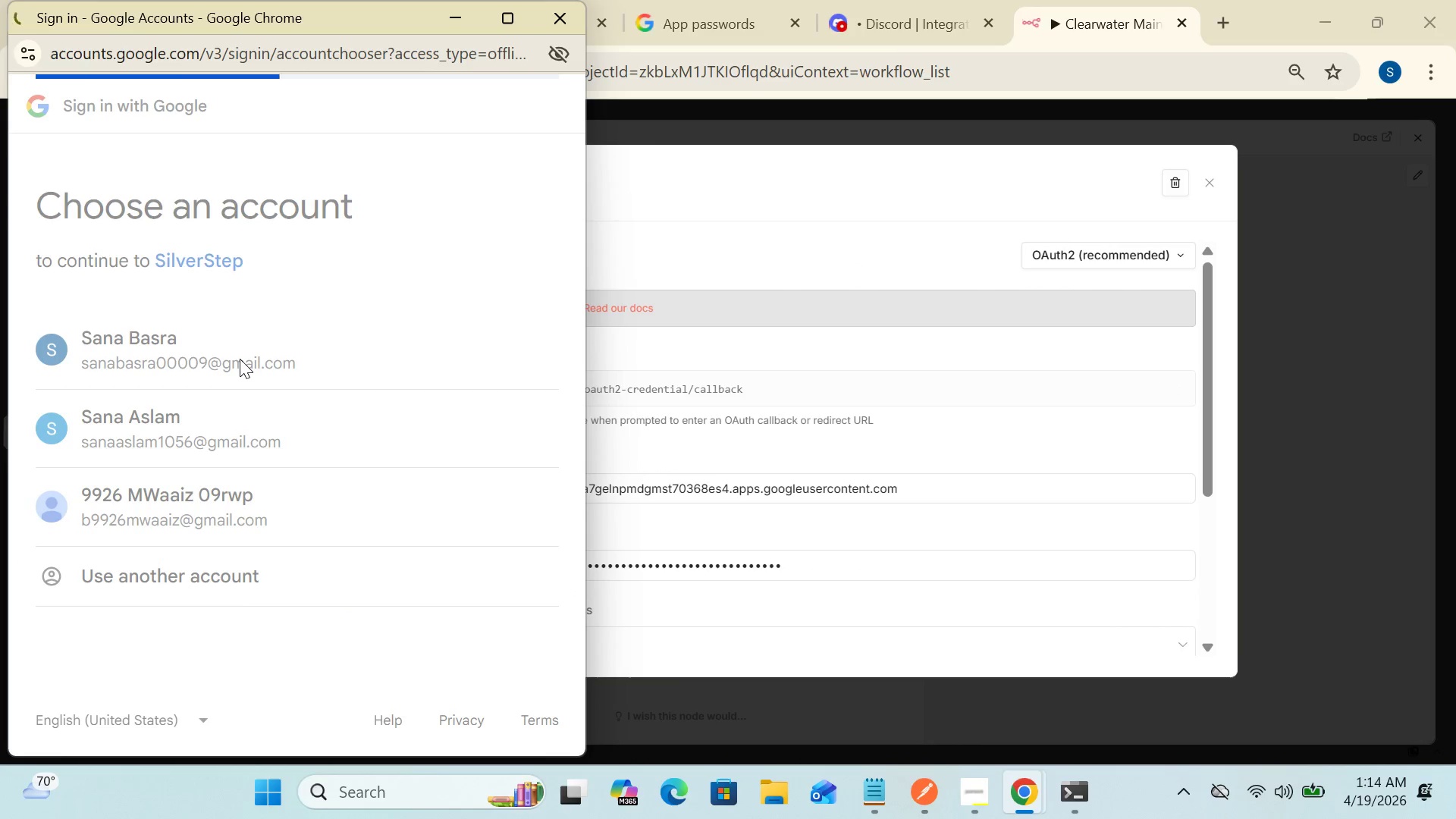 
left_click([240, 359])
 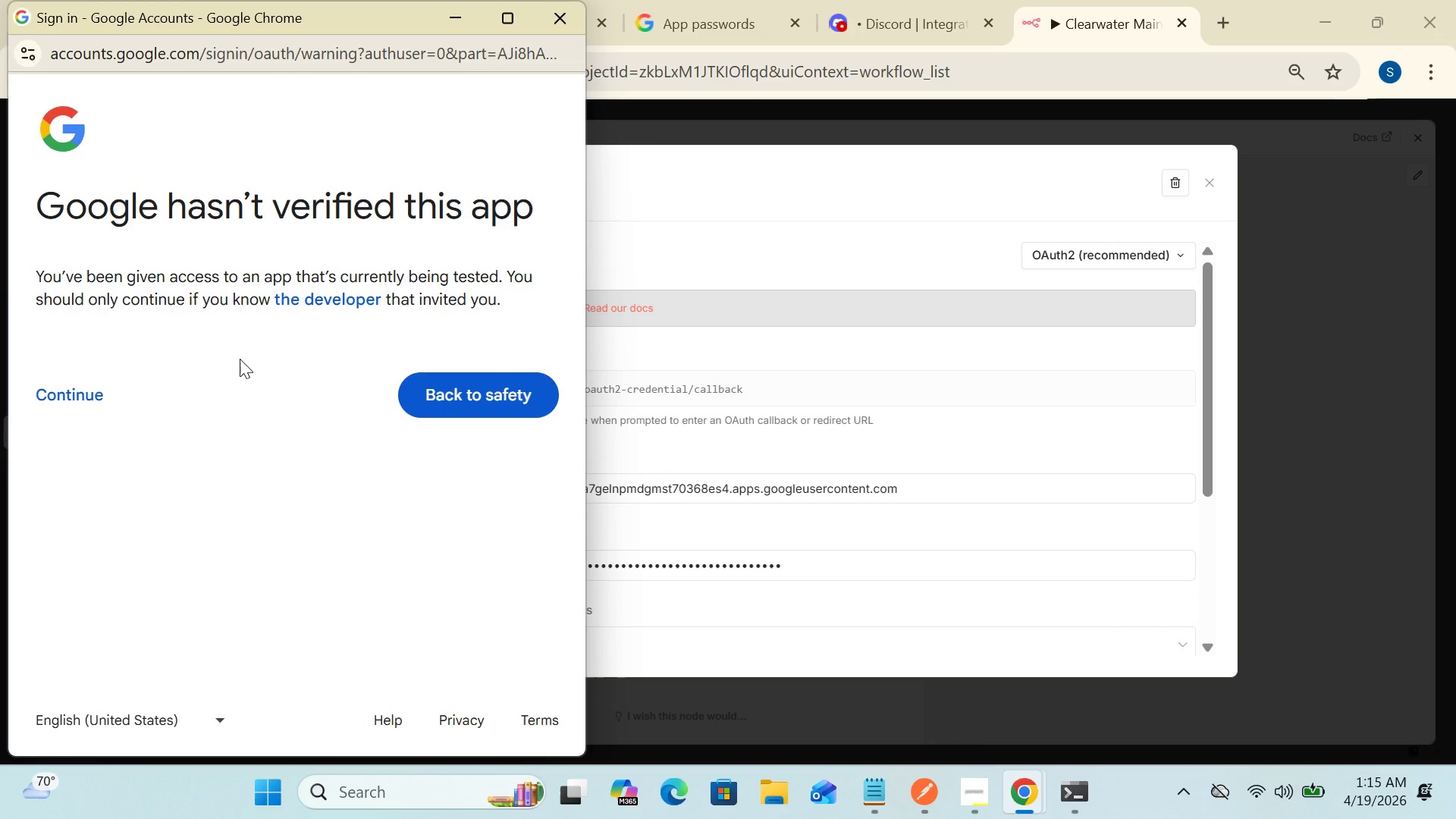 
wait(5.09)
 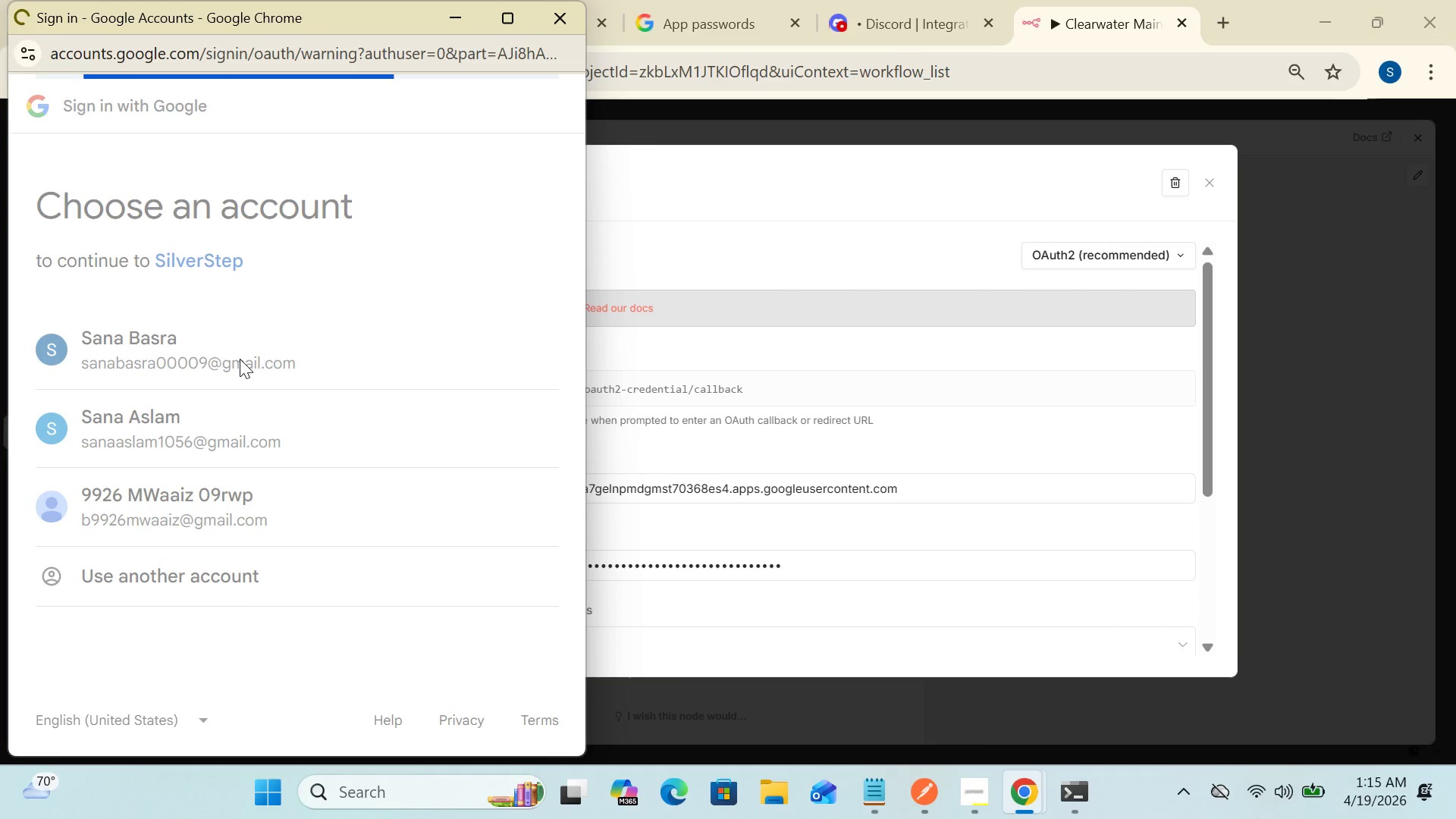 
left_click([89, 400])
 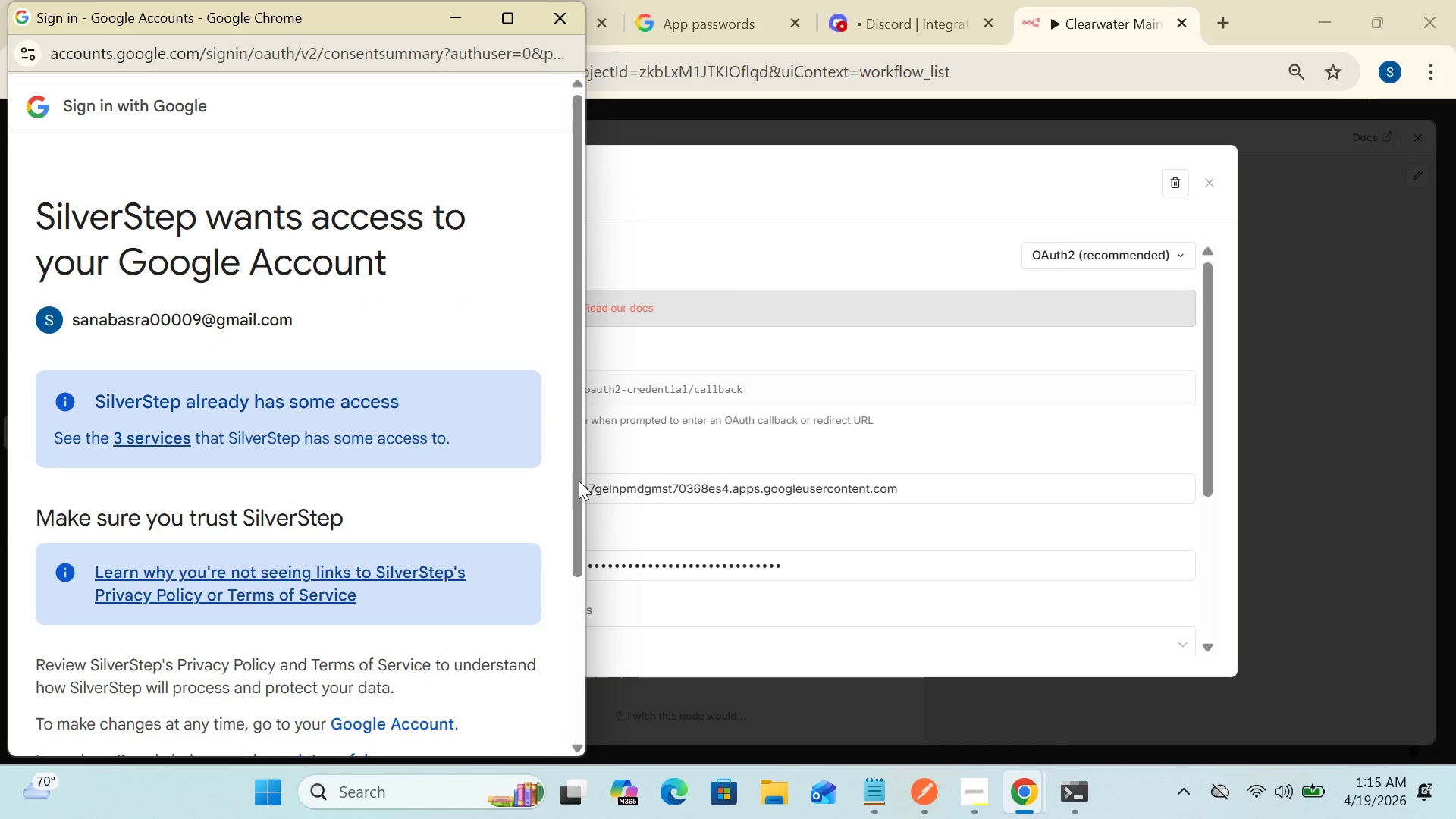 
left_click_drag(start_coordinate=[577, 484], to_coordinate=[556, 689])
 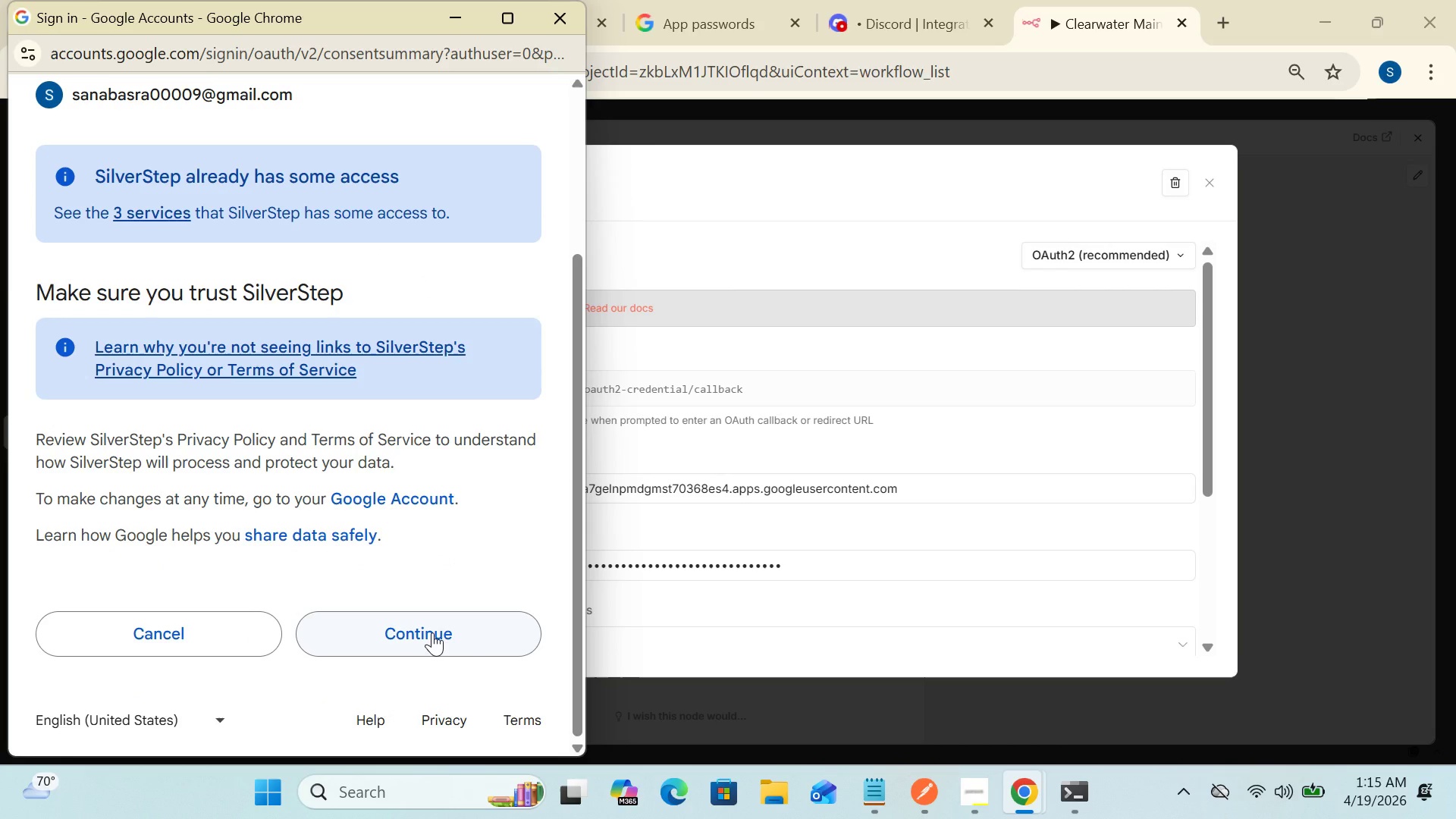 
left_click([432, 632])
 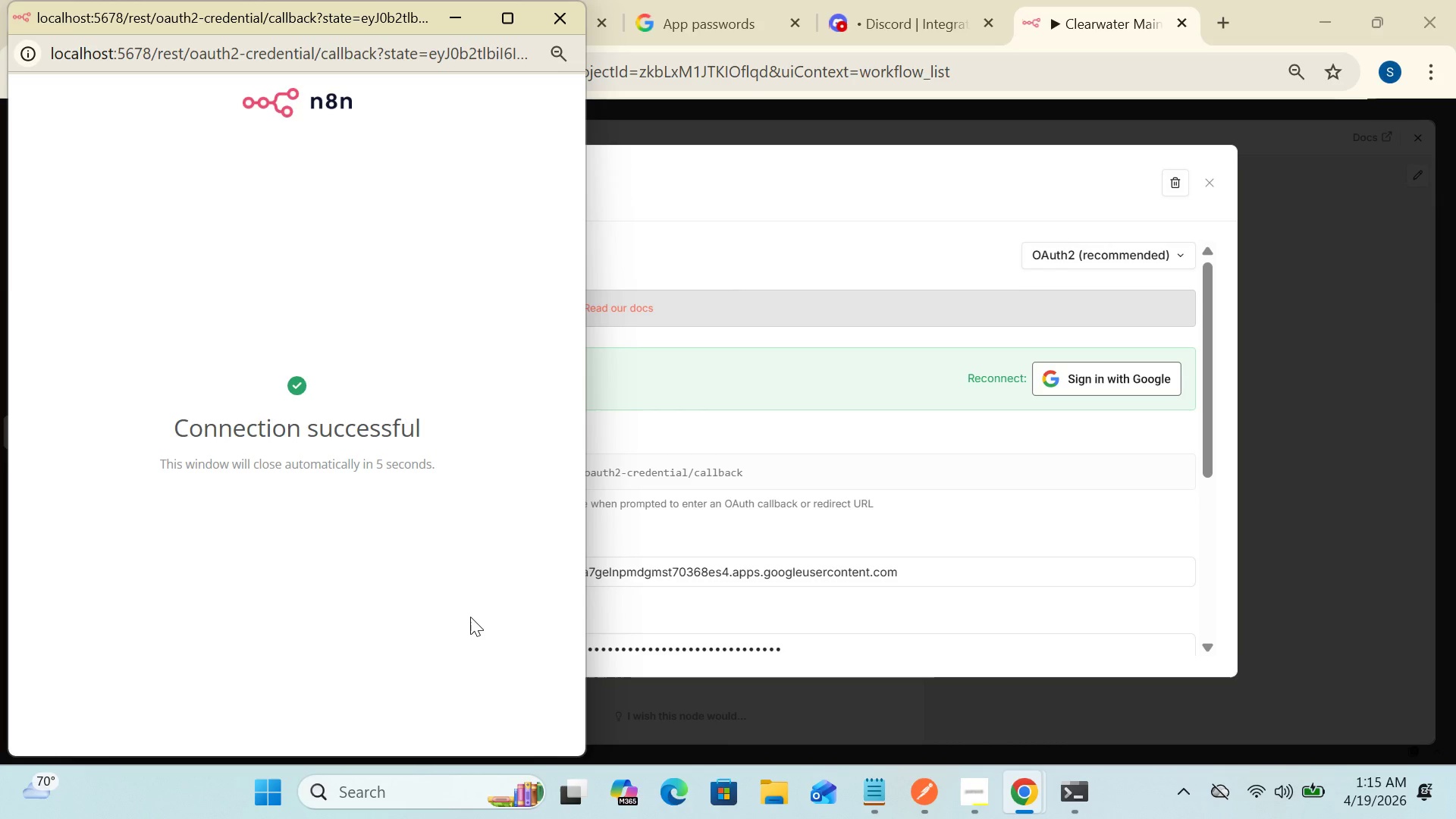 
left_click([641, 698])
 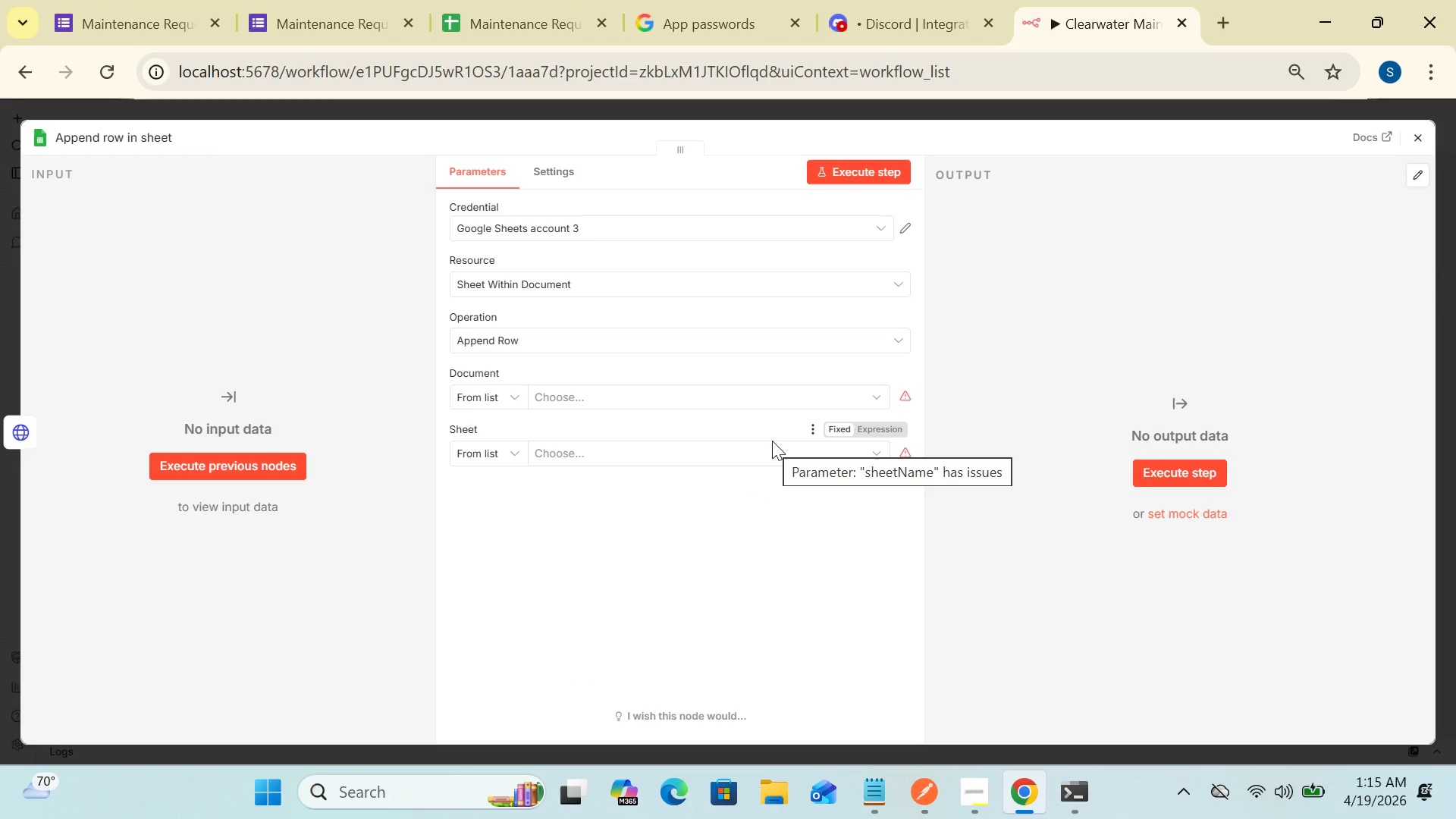 
wait(8.6)
 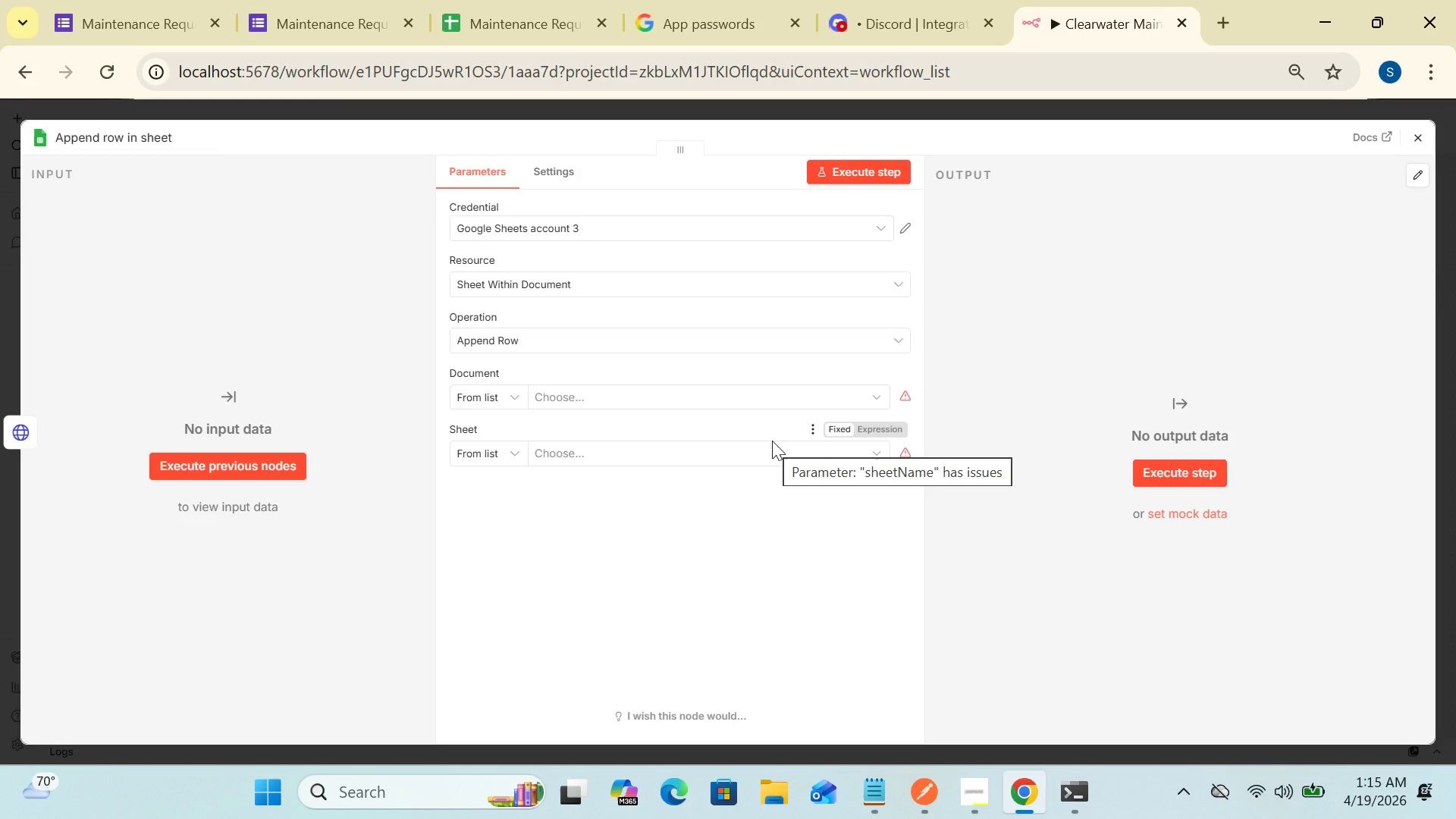 
mouse_move([644, 388])
 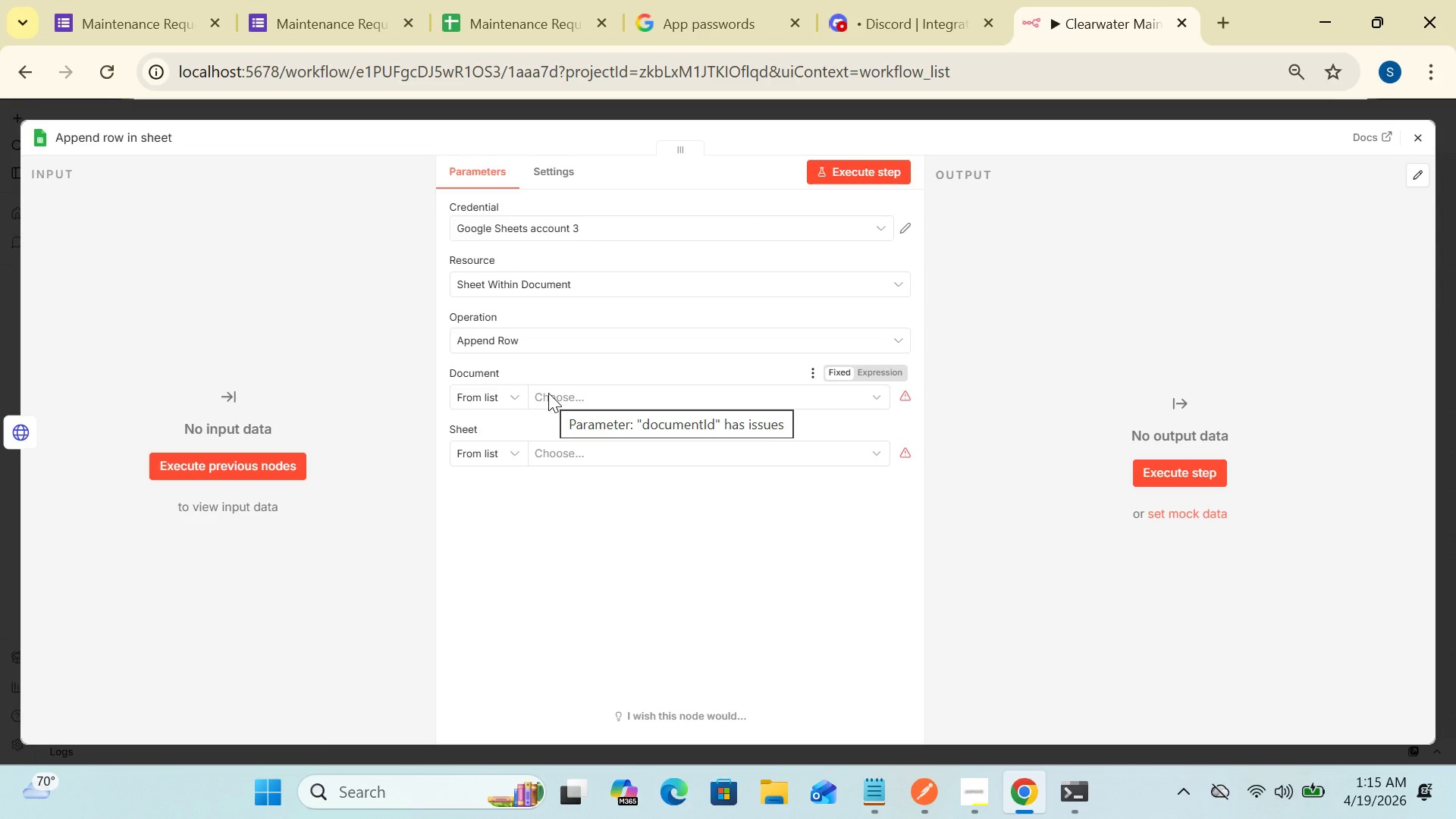 
wait(5.43)
 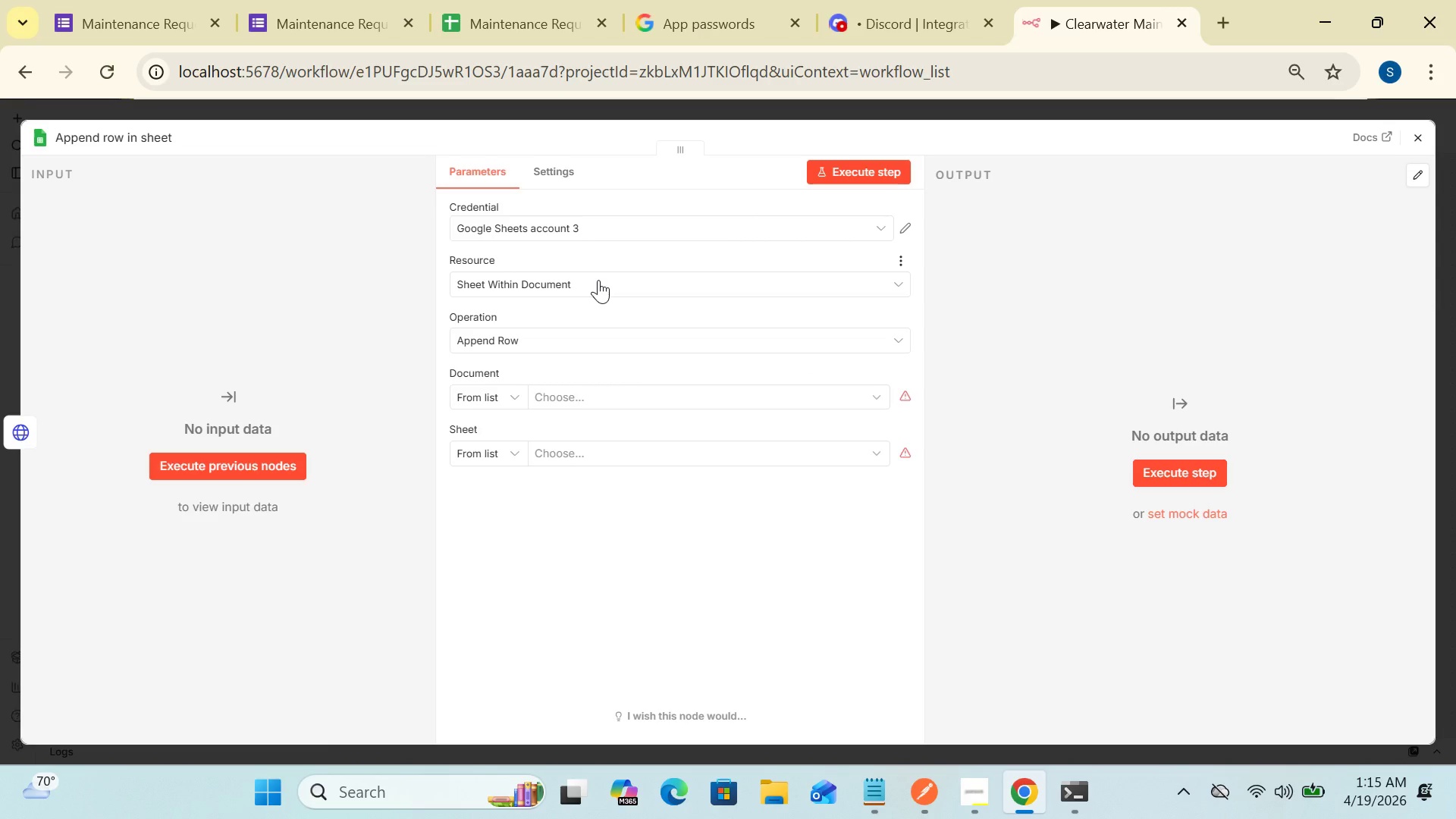 
left_click([520, 390])
 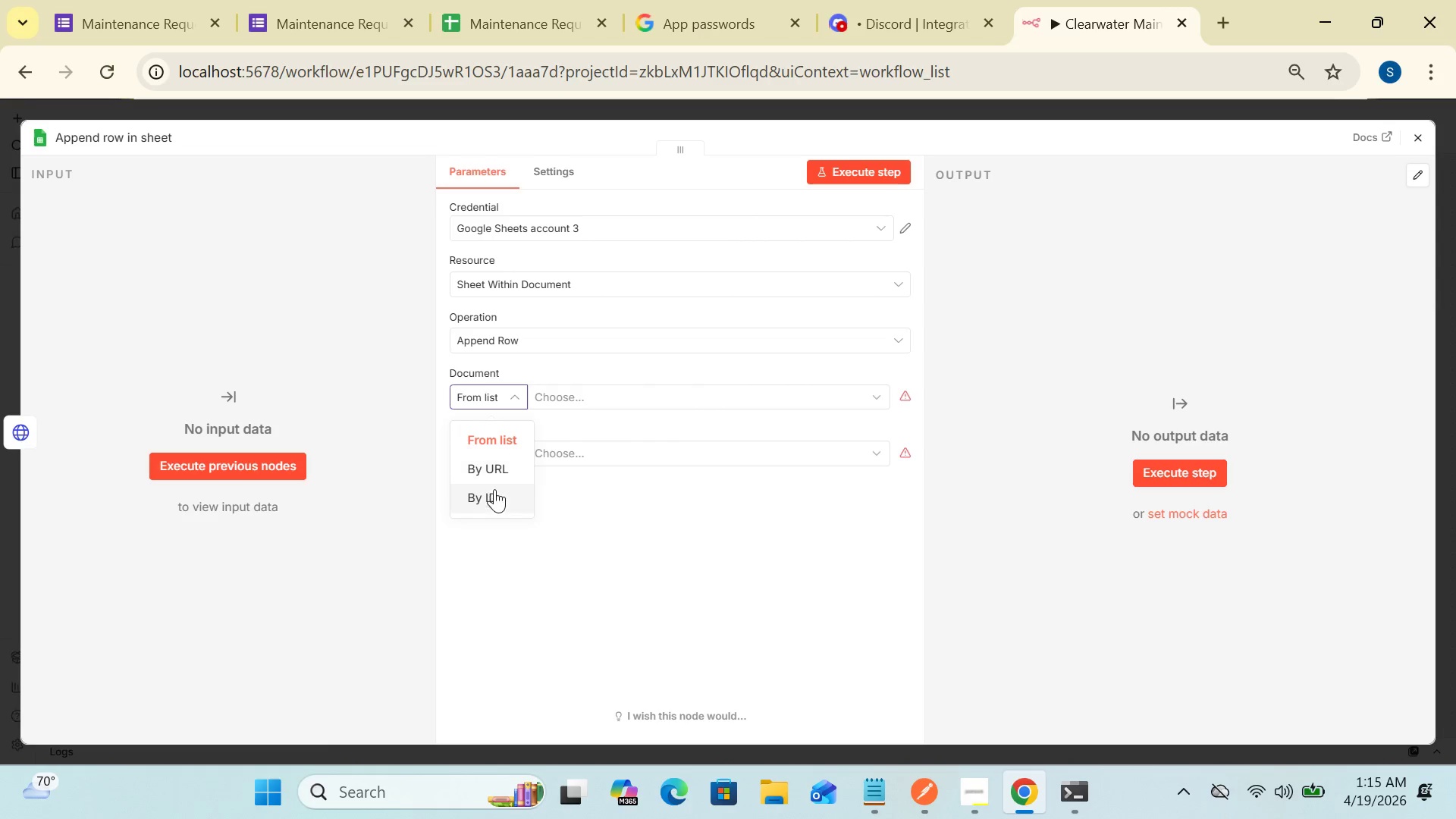 
left_click([488, 498])
 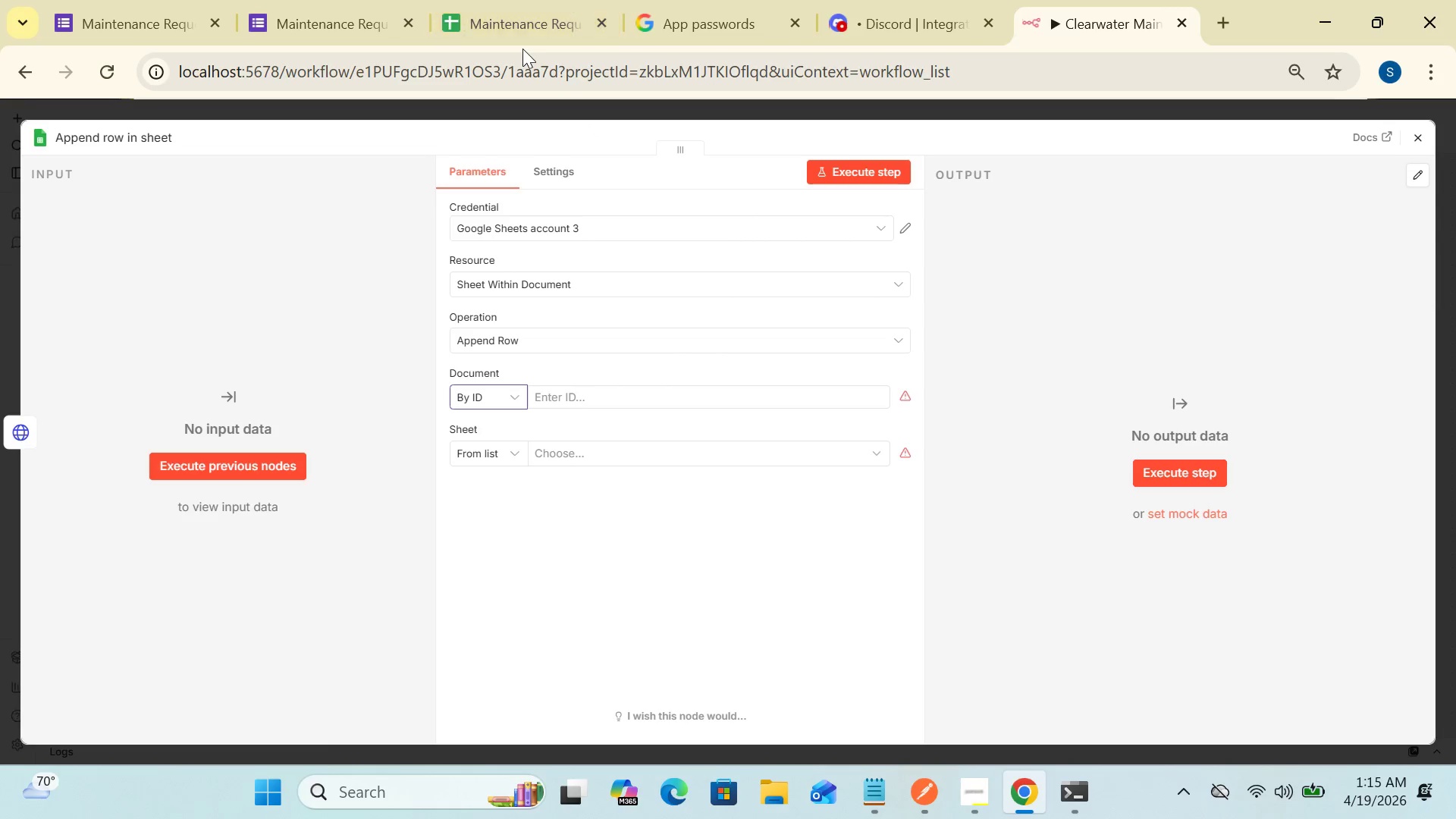 
left_click([359, 22])
 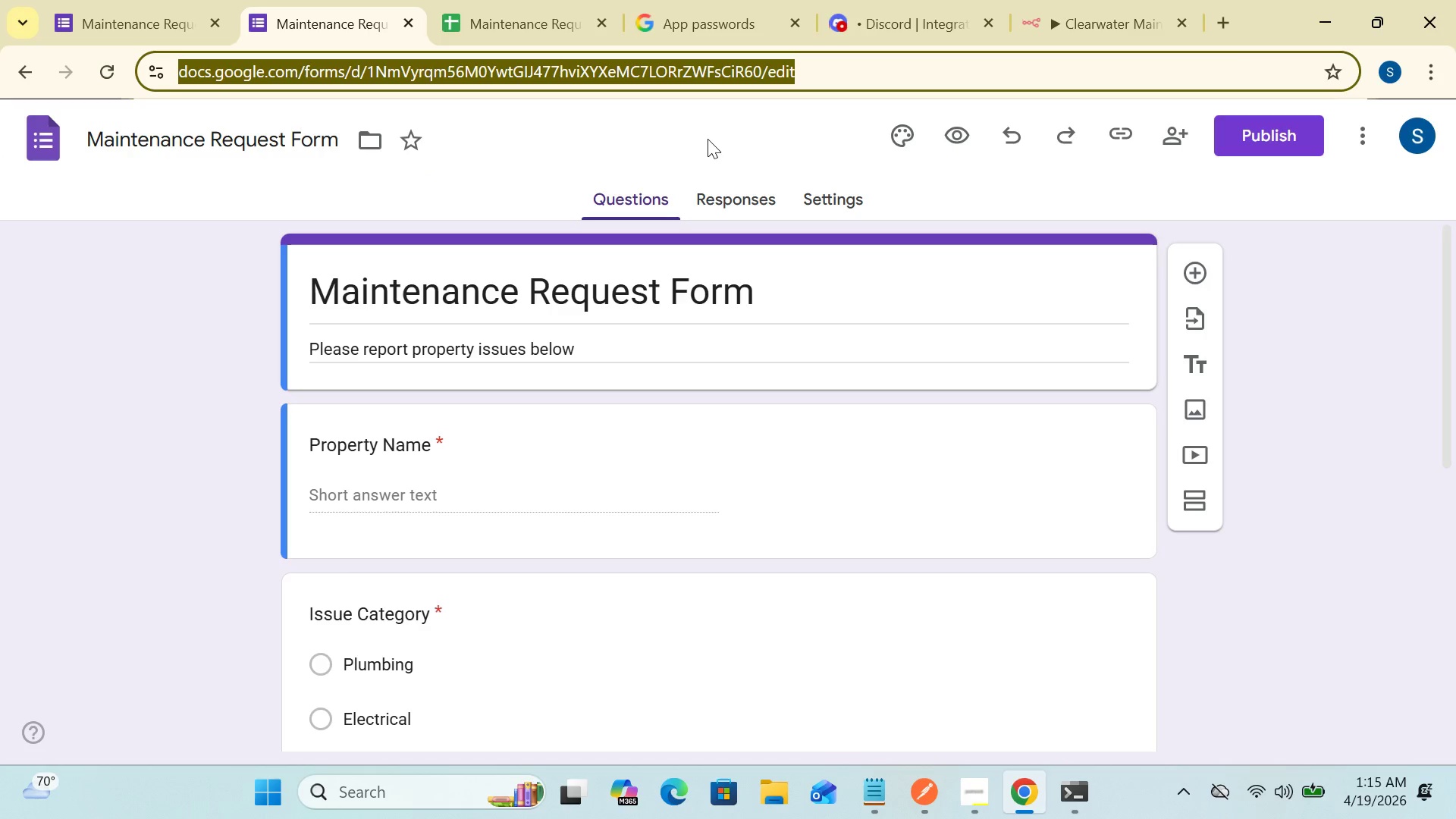 
wait(5.76)
 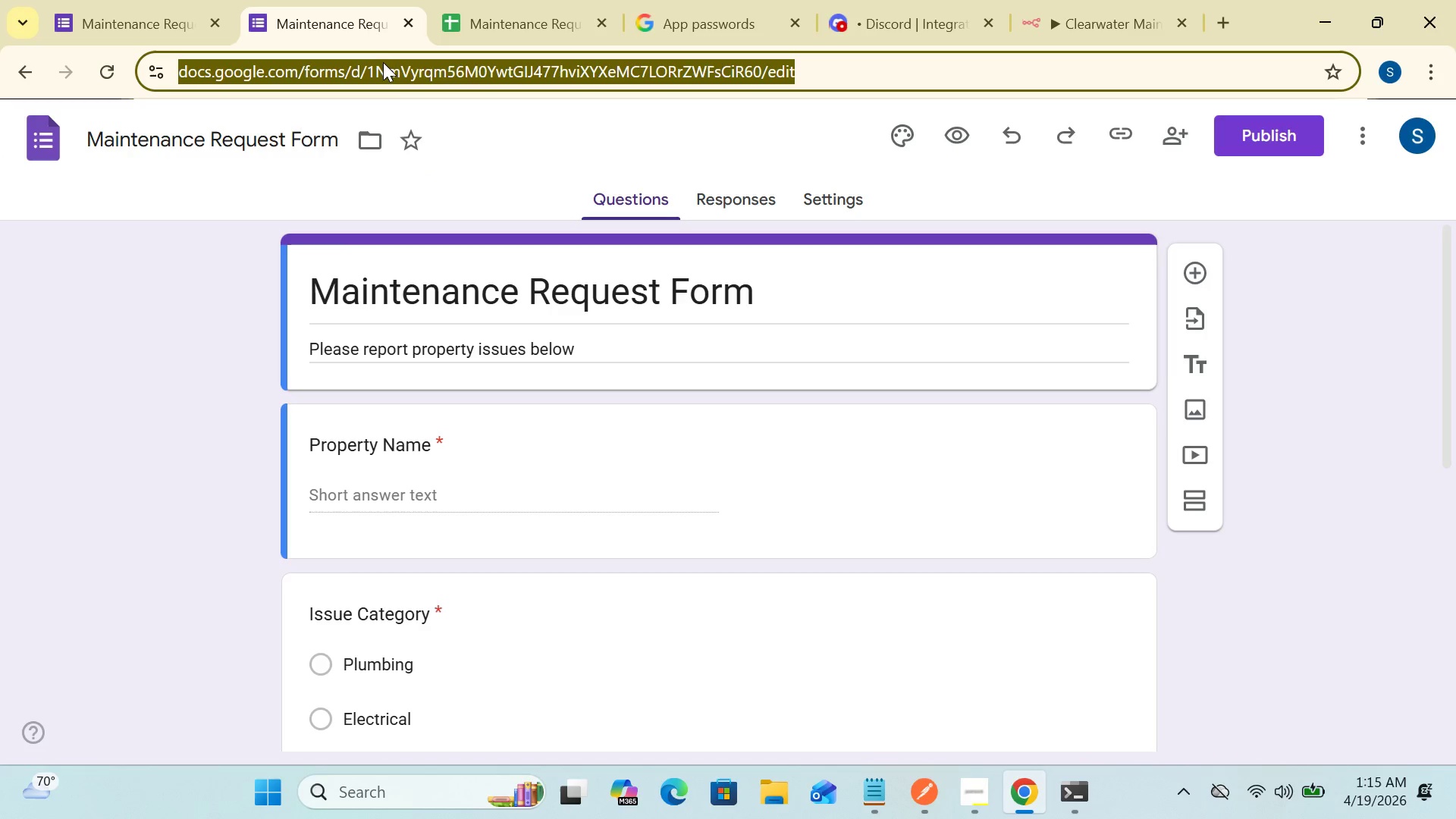 
left_click([525, 30])
 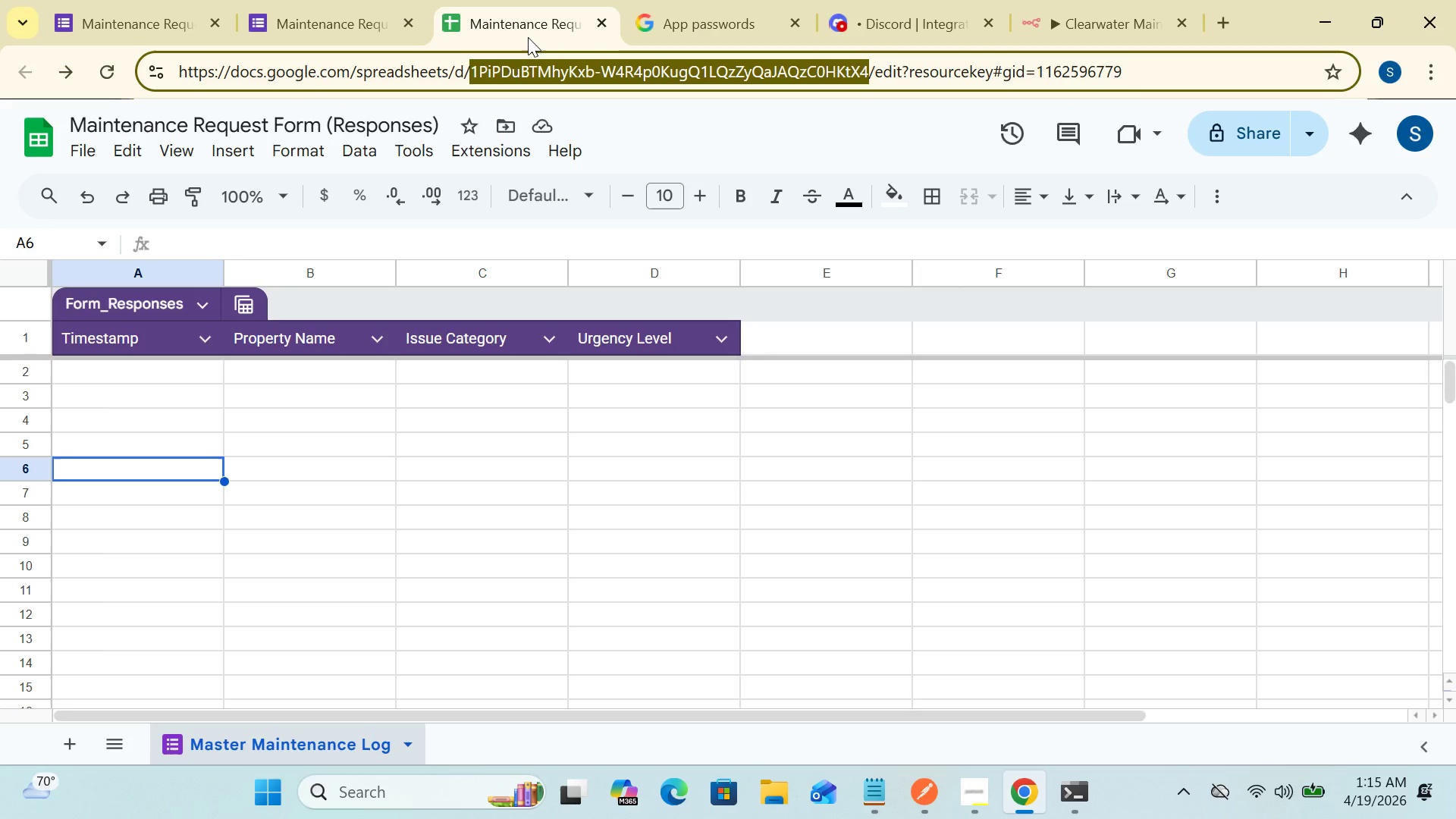 
hold_key(key=ControlLeft, duration=0.88)
 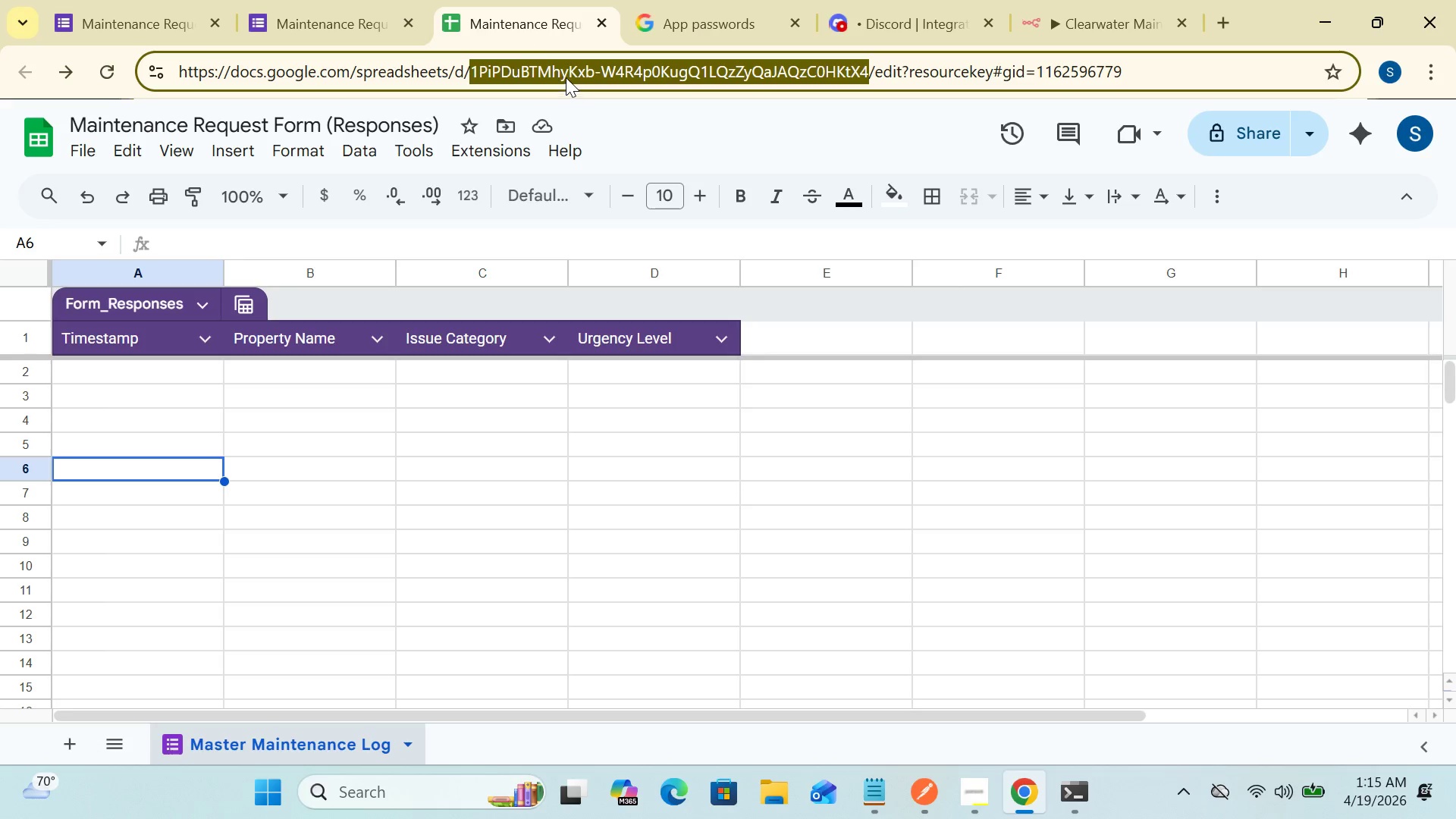 
left_click([563, 61])
 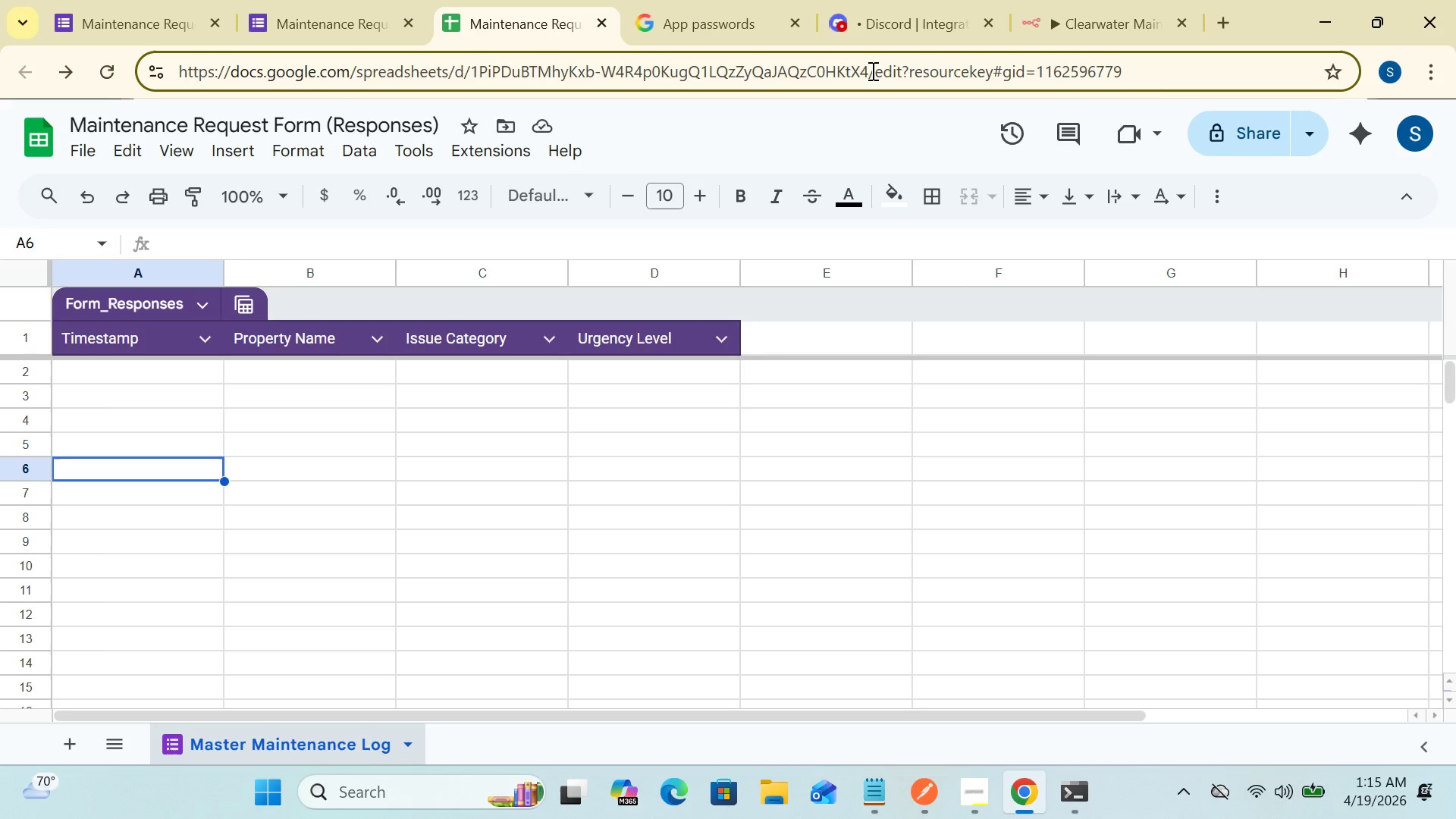 
left_click_drag(start_coordinate=[867, 71], to_coordinate=[470, 71])
 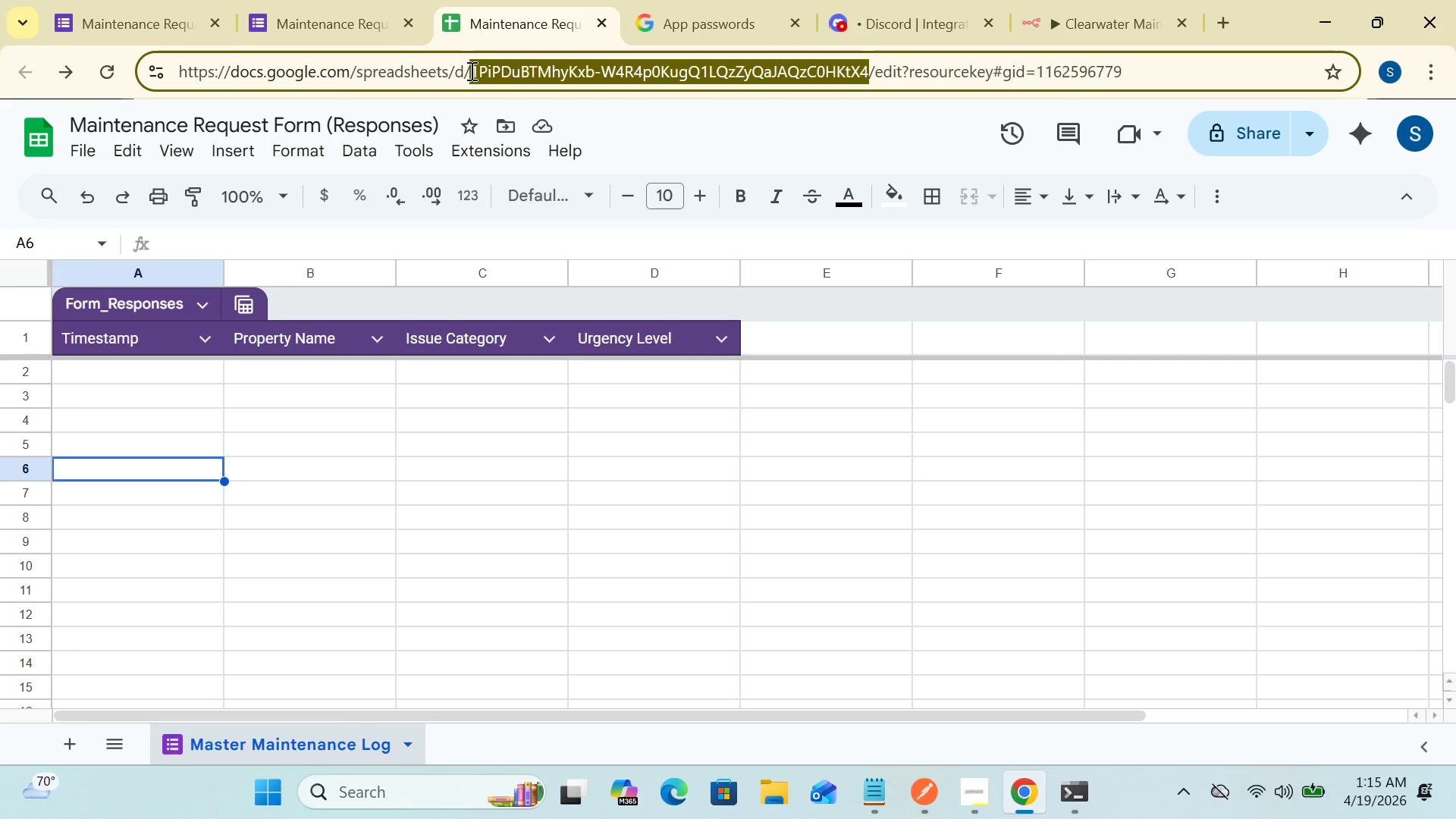 
hold_key(key=ControlLeft, duration=1.91)
 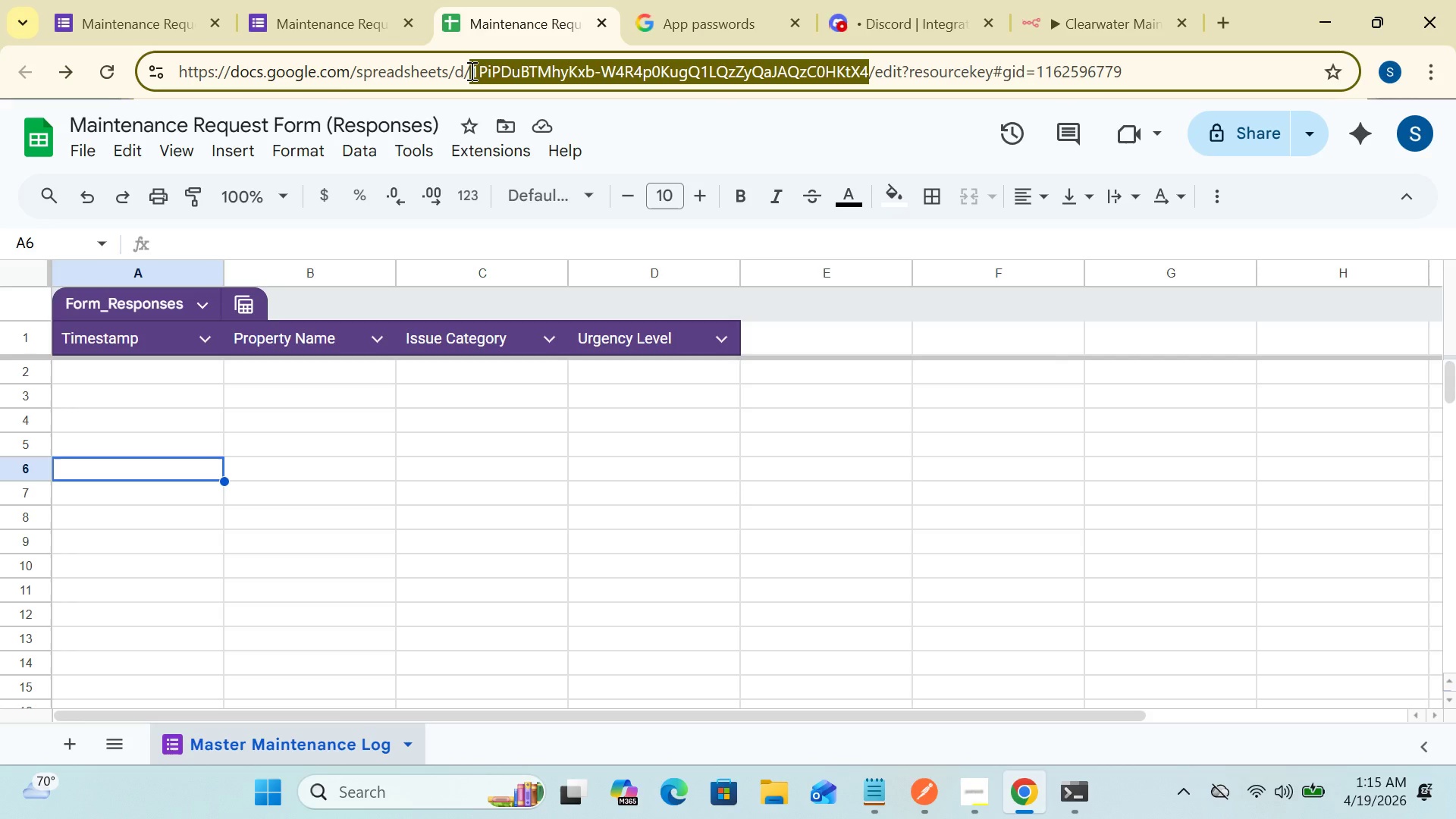 
hold_key(key=C, duration=1.03)
 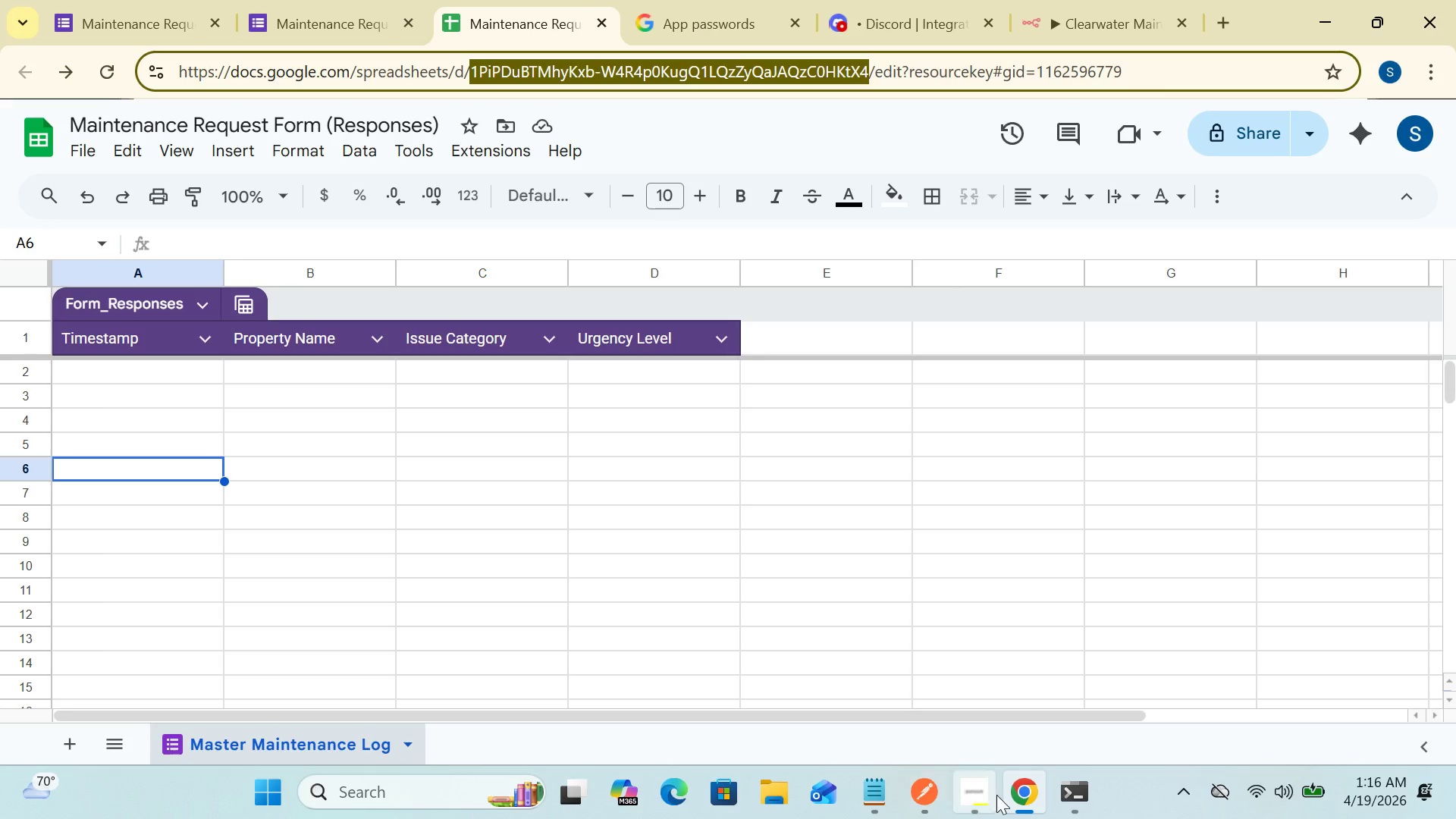 
left_click([1013, 803])